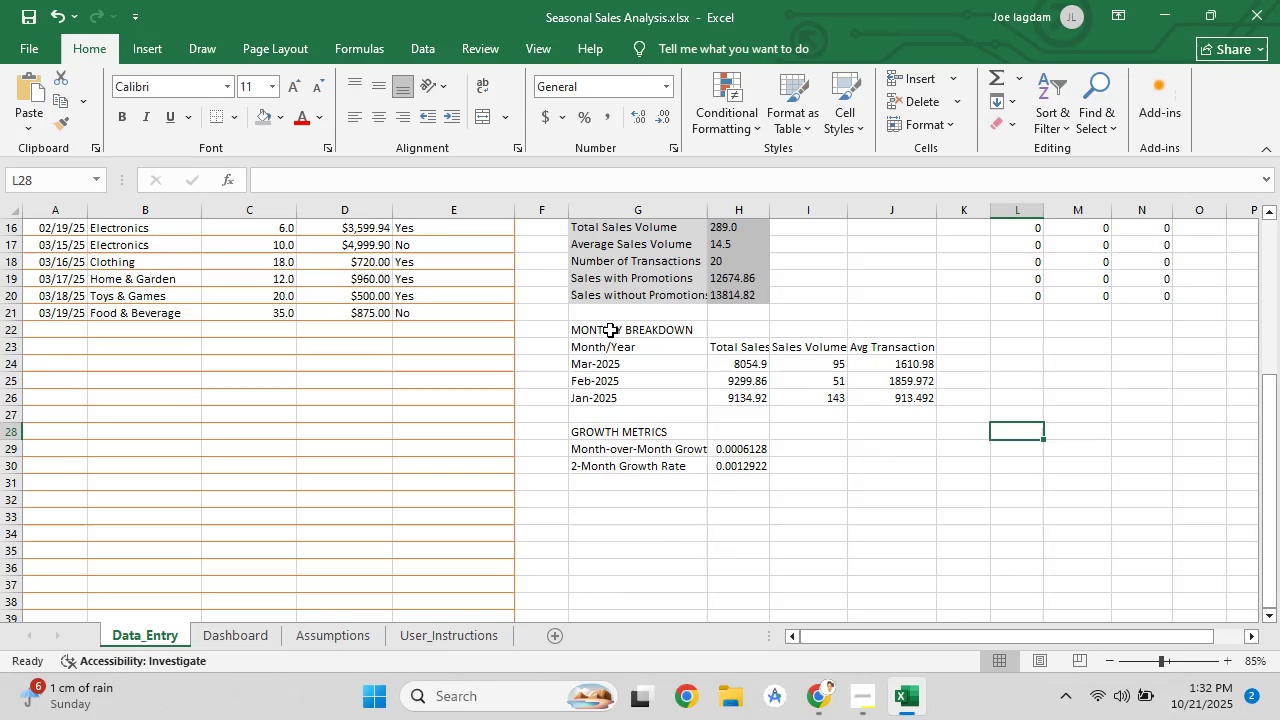 
left_click_drag(start_coordinate=[596, 326], to_coordinate=[927, 400])
 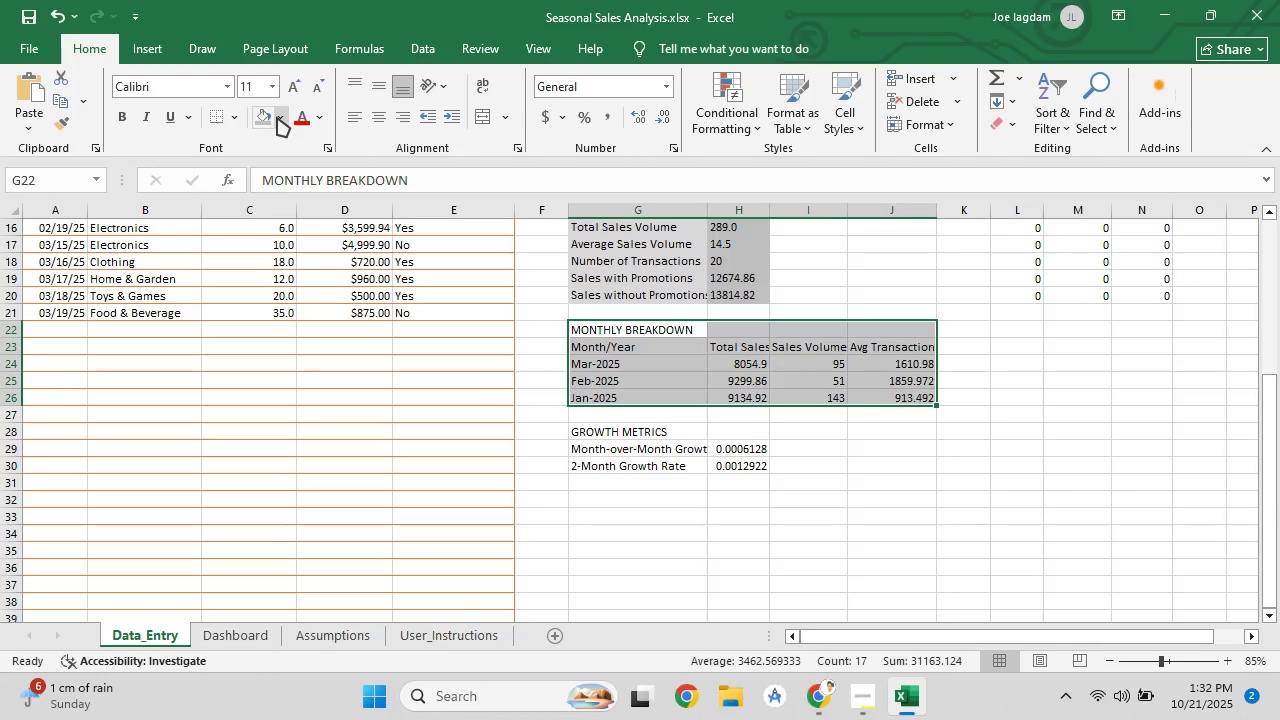 
left_click([266, 119])
 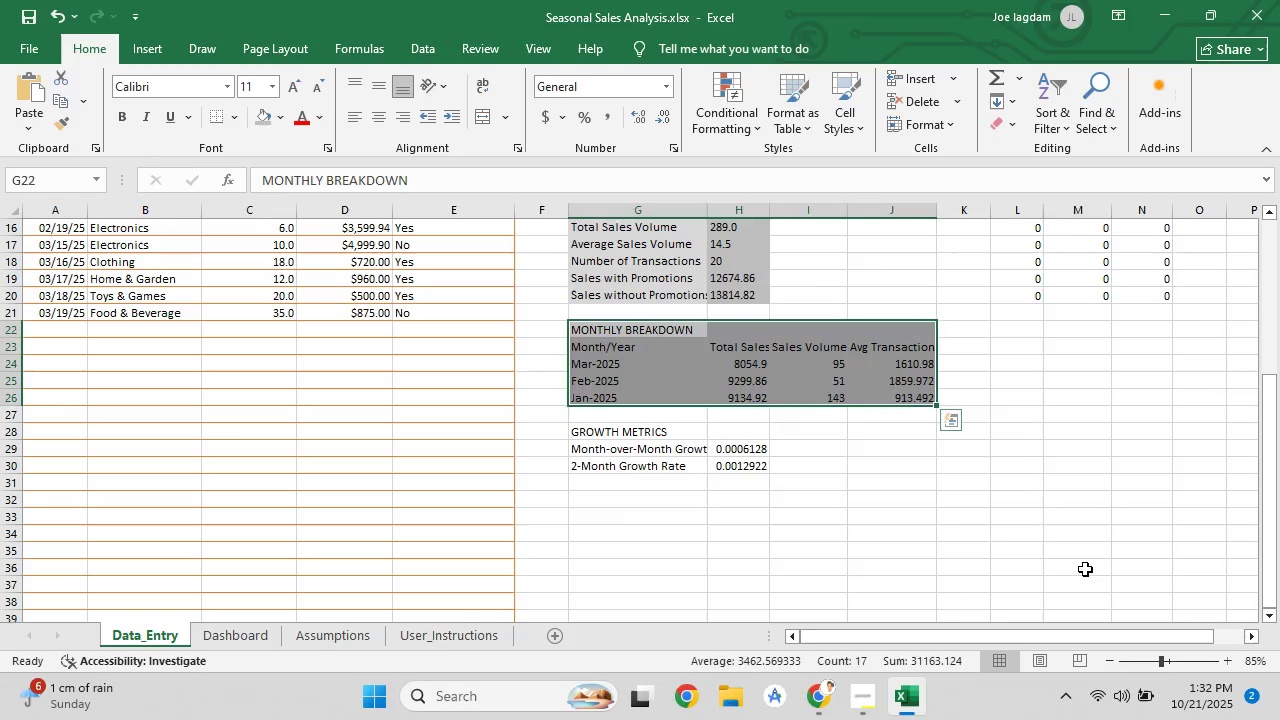 
left_click([1085, 569])
 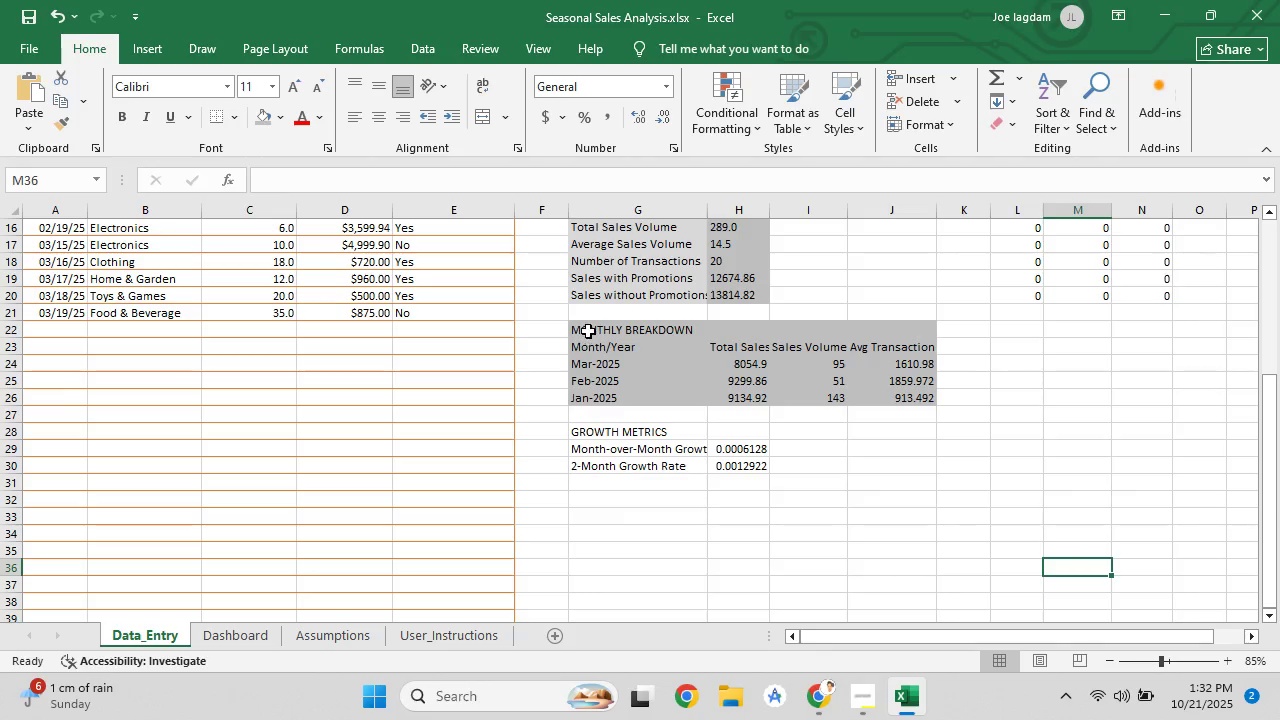 
scroll: coordinate [660, 435], scroll_direction: up, amount: 1.0
 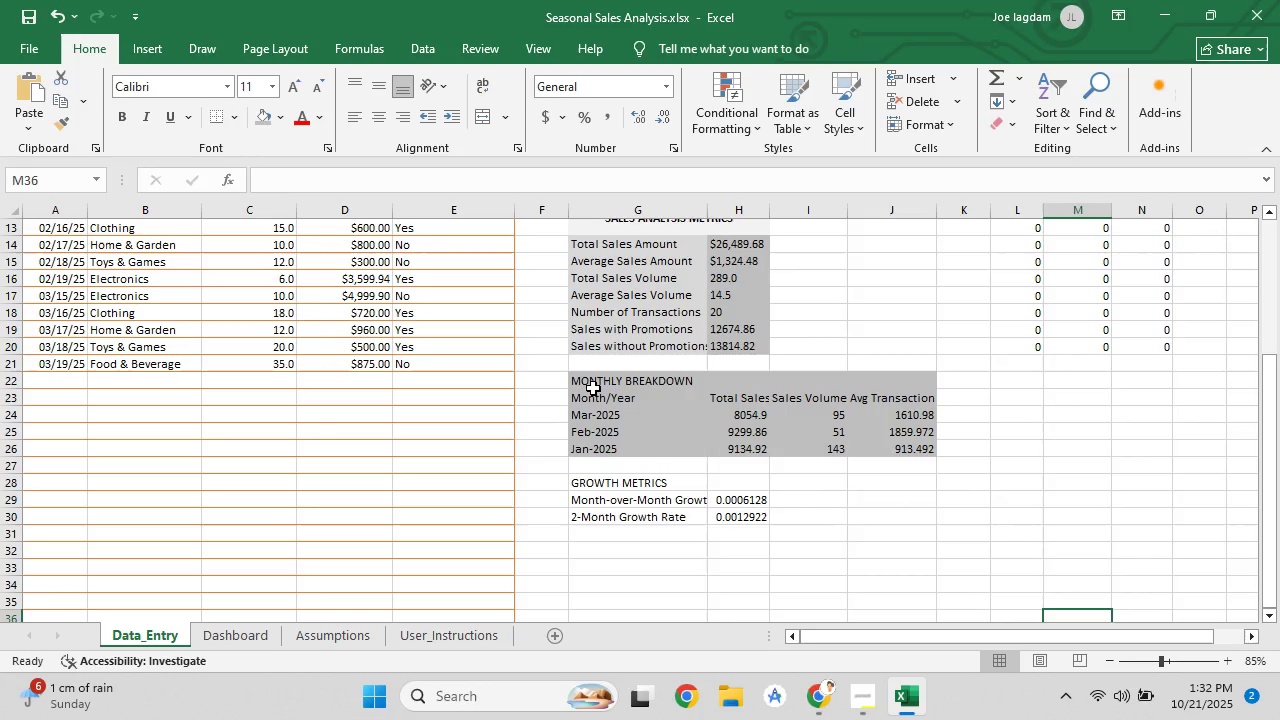 
left_click_drag(start_coordinate=[593, 387], to_coordinate=[885, 383])
 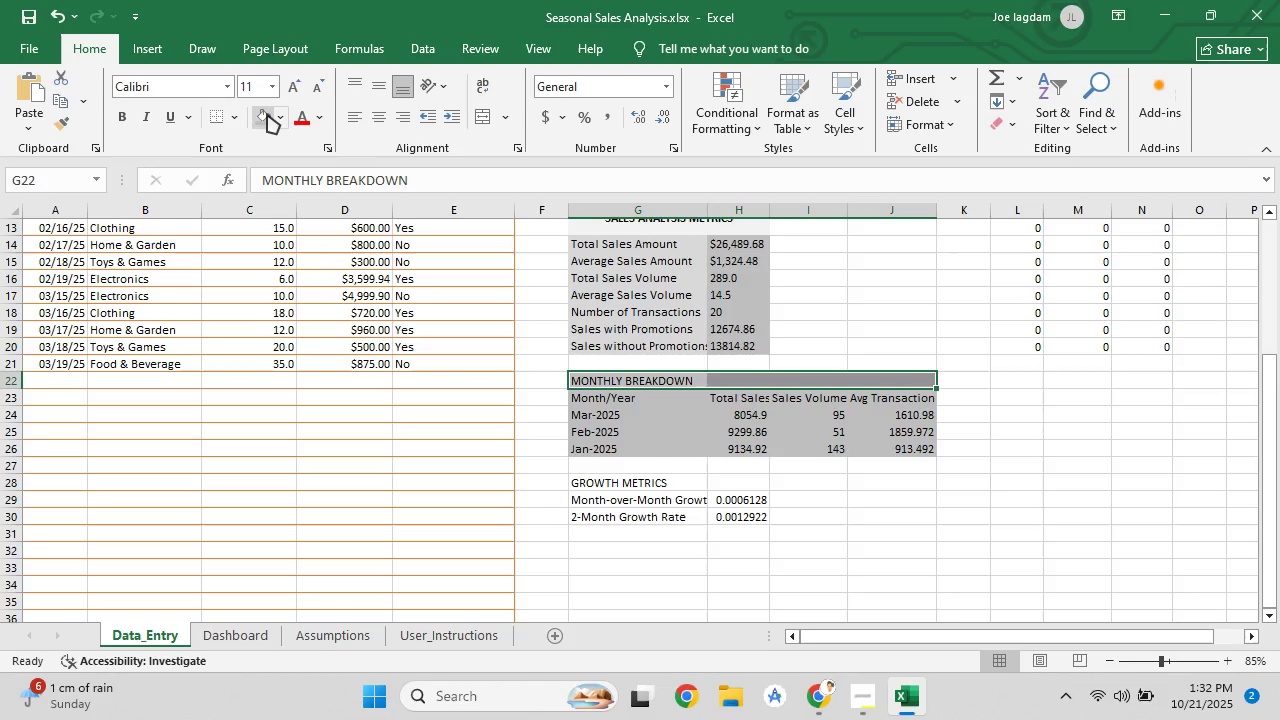 
left_click([275, 114])
 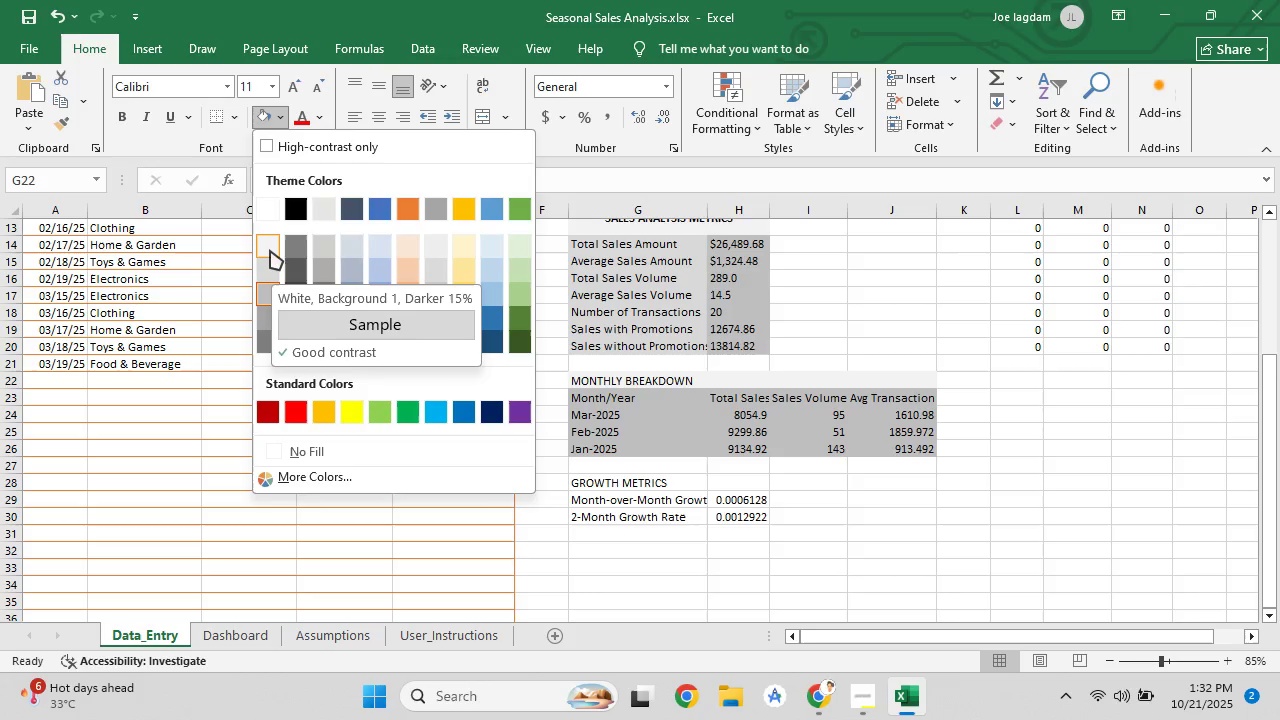 
left_click([270, 250])
 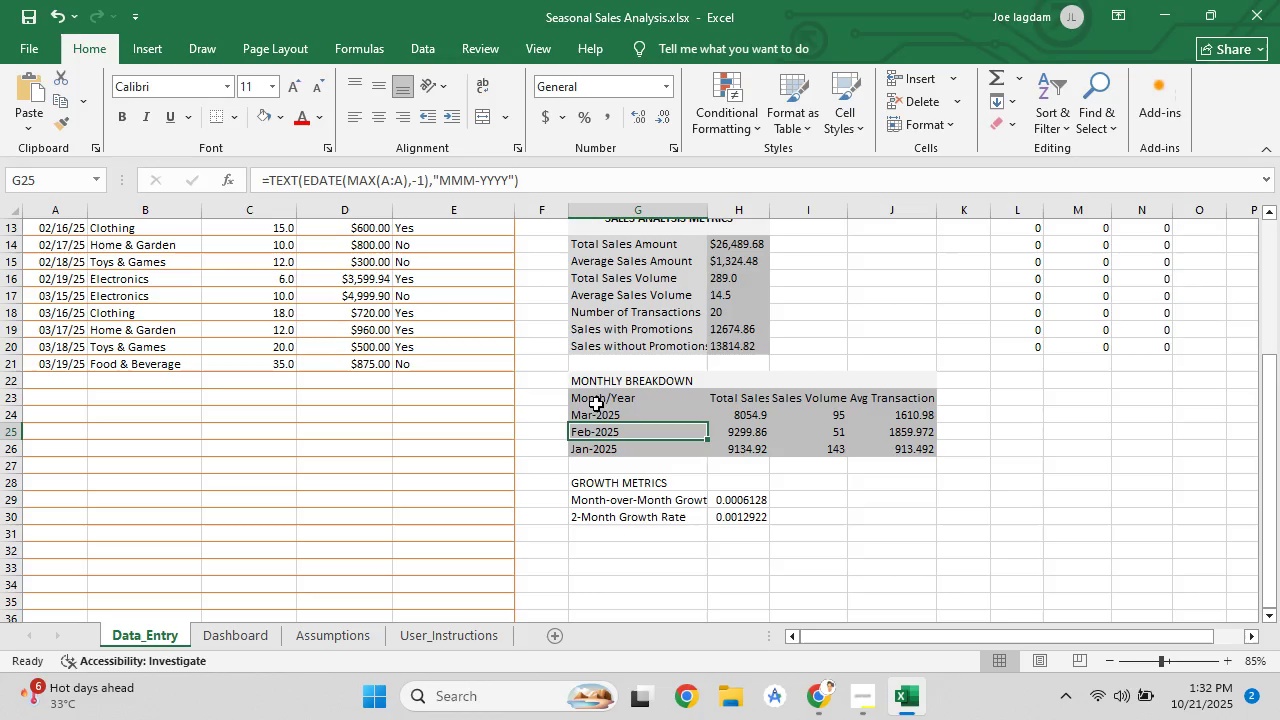 
left_click_drag(start_coordinate=[592, 417], to_coordinate=[744, 431])
 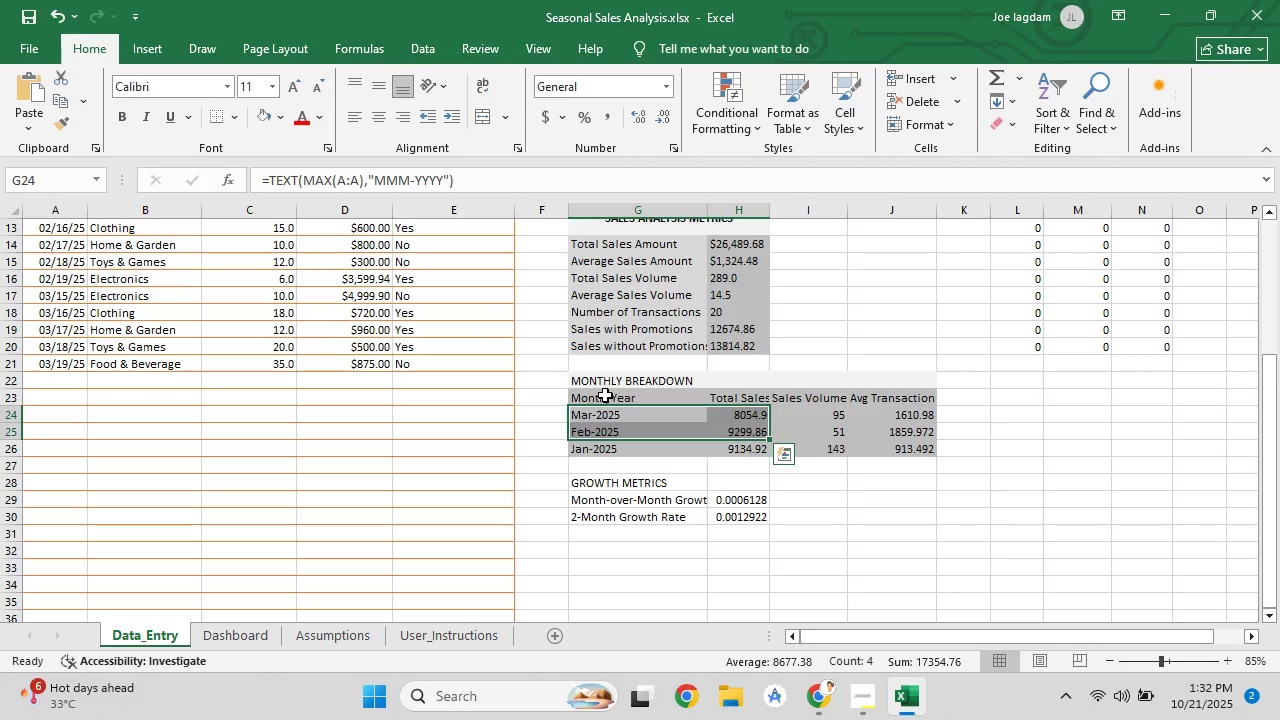 
left_click_drag(start_coordinate=[604, 396], to_coordinate=[931, 401])
 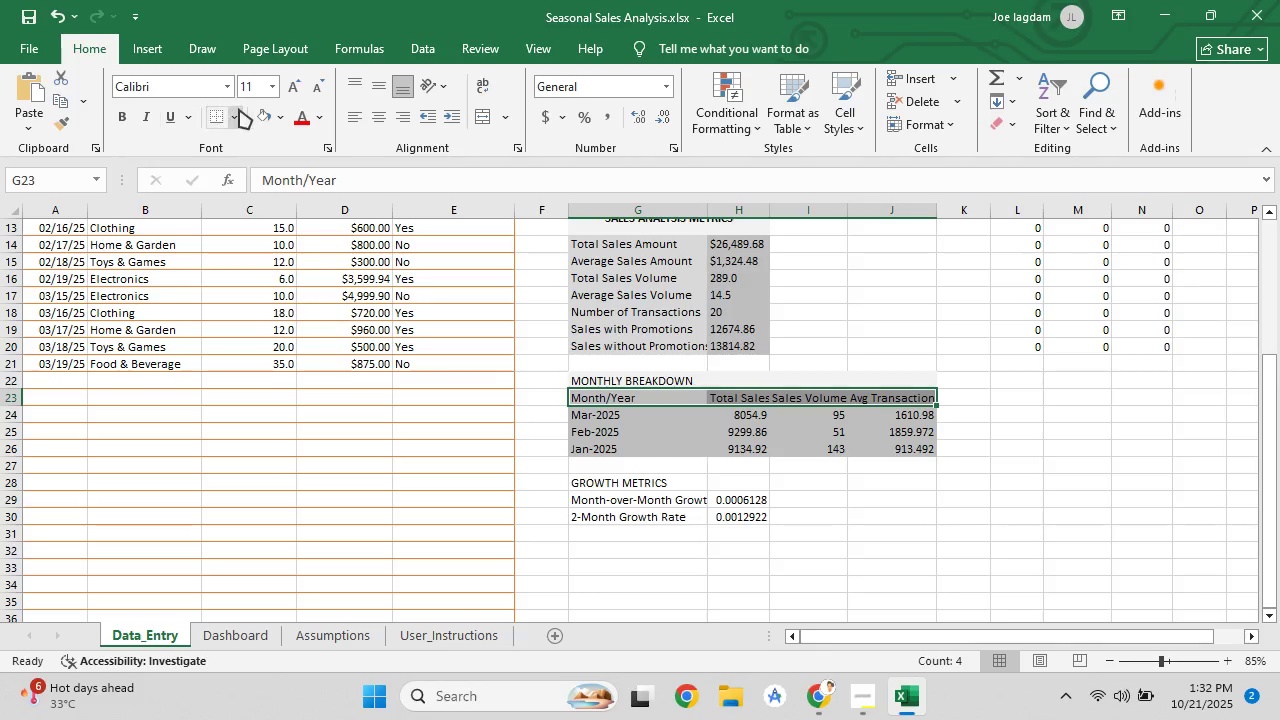 
left_click([284, 114])
 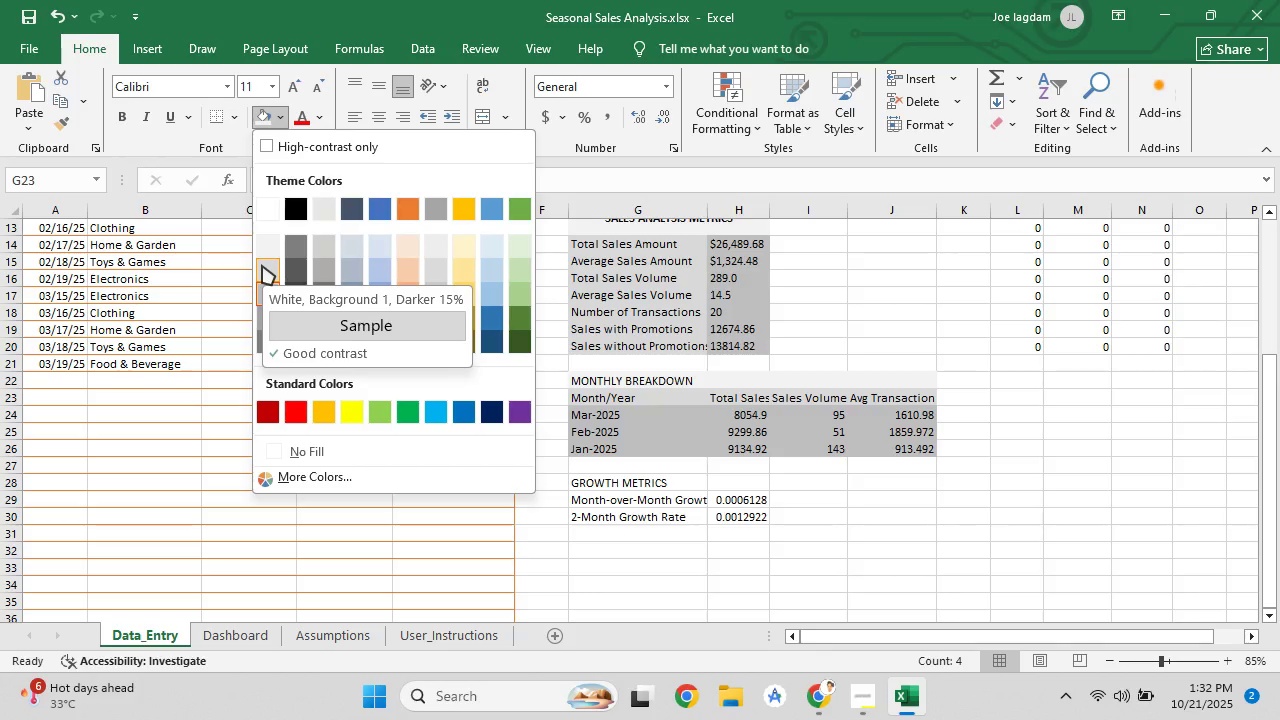 
left_click([262, 265])
 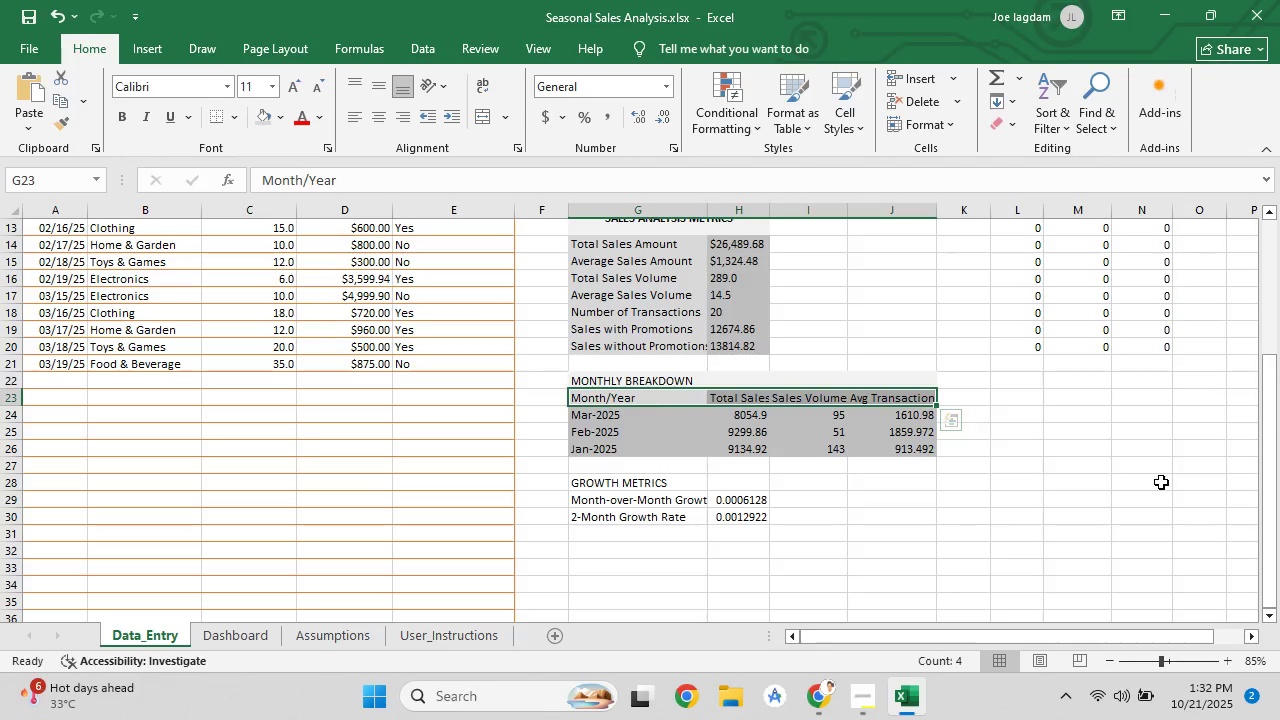 
left_click([1161, 482])
 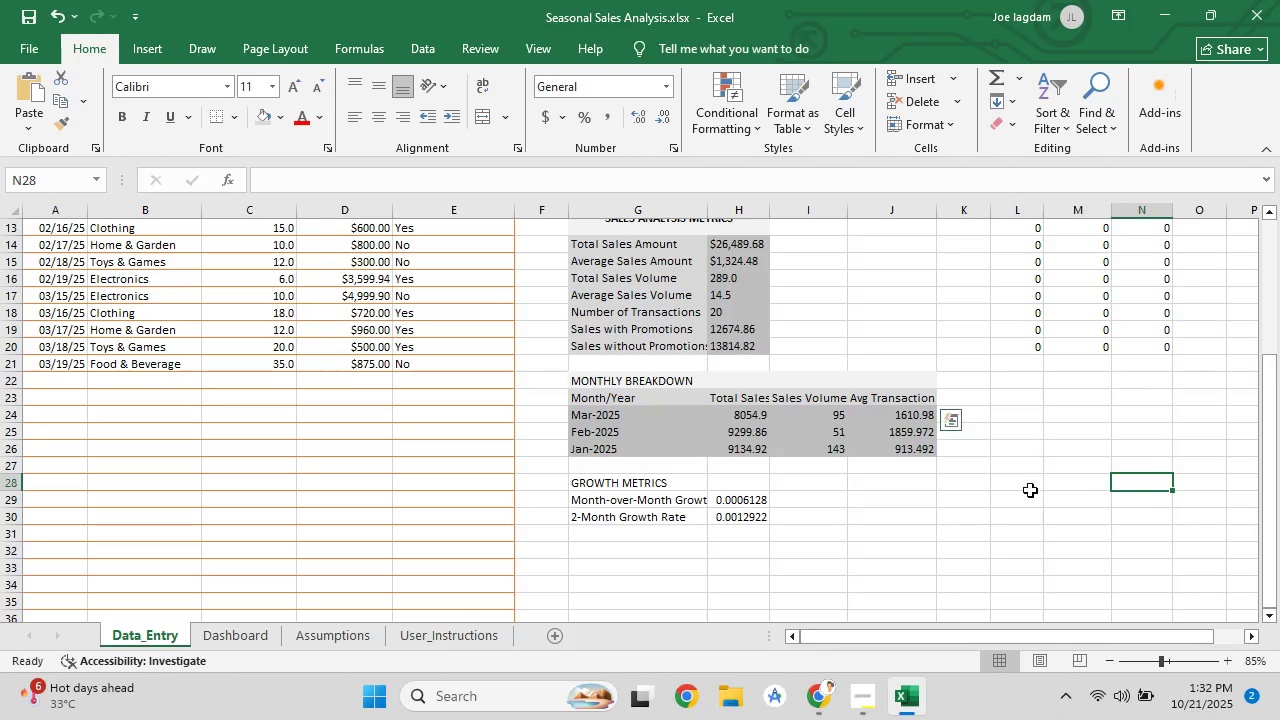 
scroll: coordinate [985, 486], scroll_direction: up, amount: 3.0
 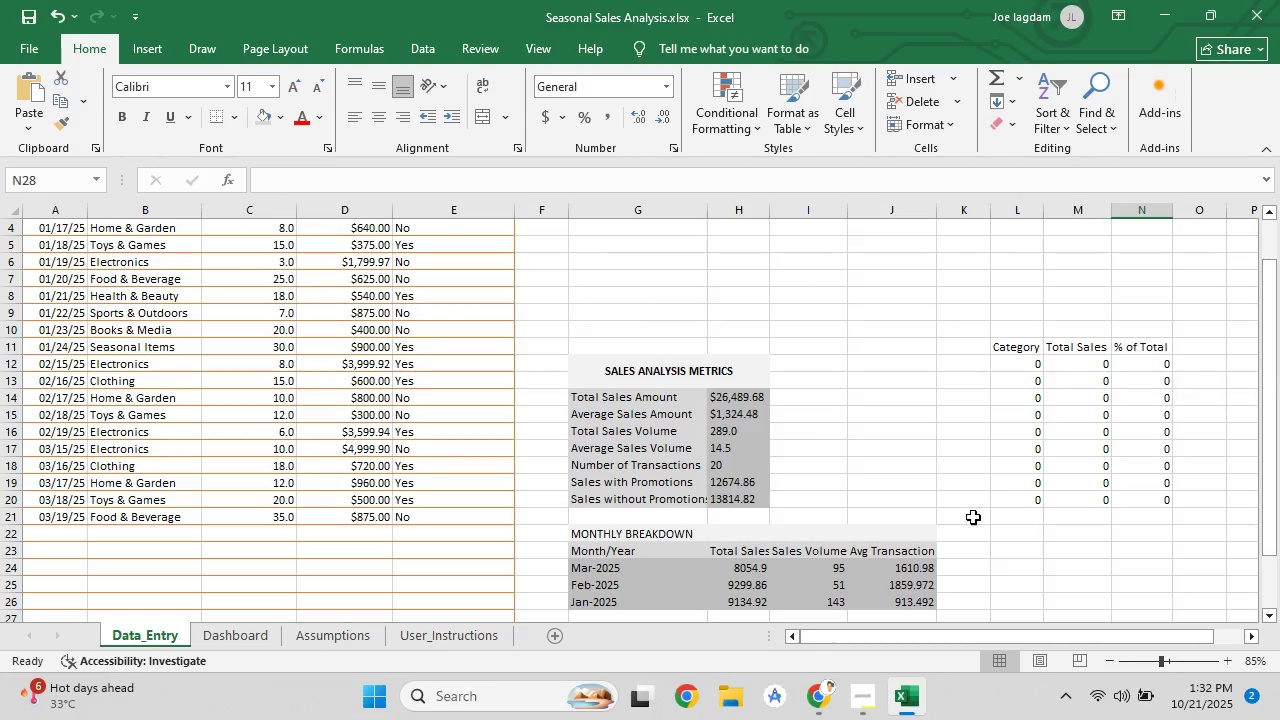 
scroll: coordinate [961, 550], scroll_direction: down, amount: 2.0
 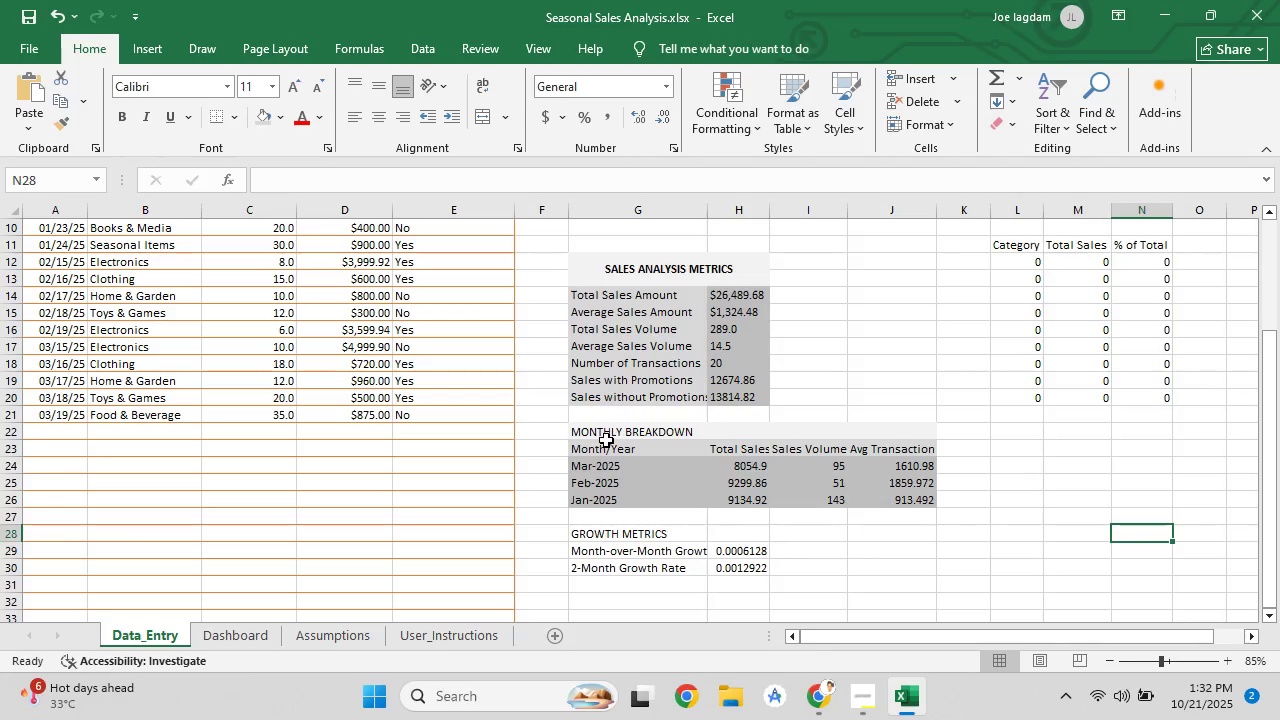 
left_click([602, 434])
 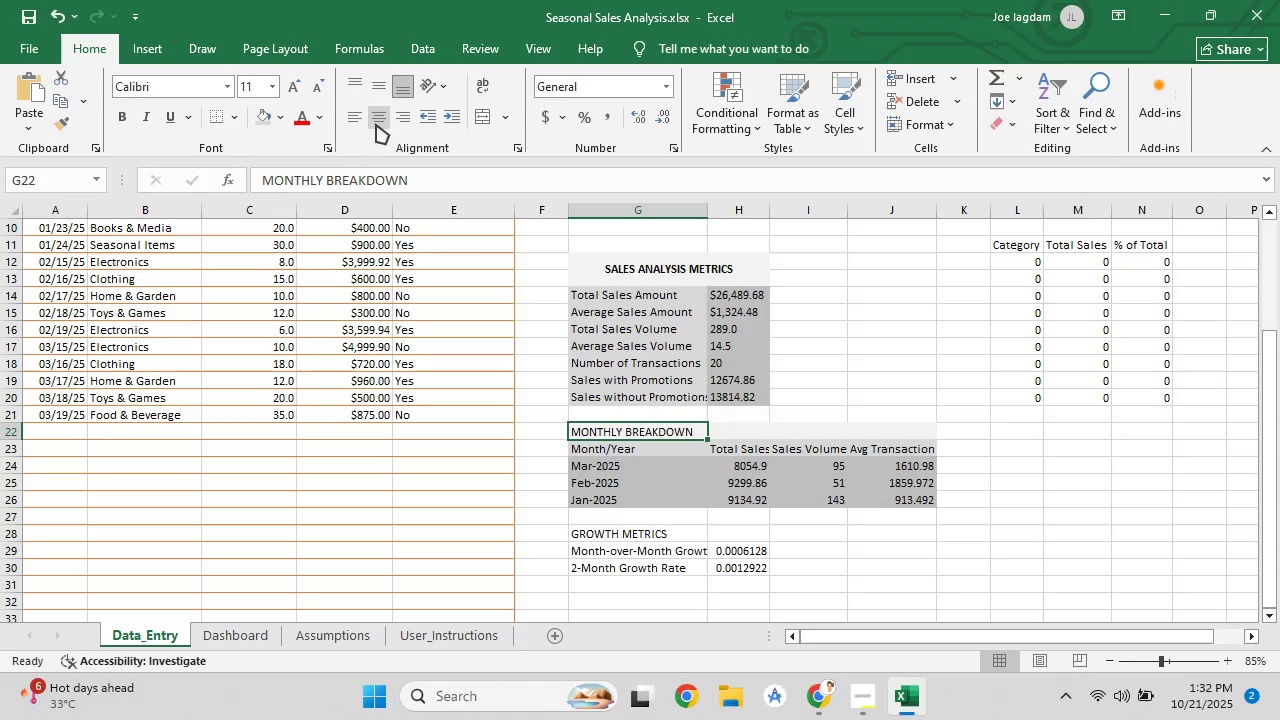 
left_click([376, 121])
 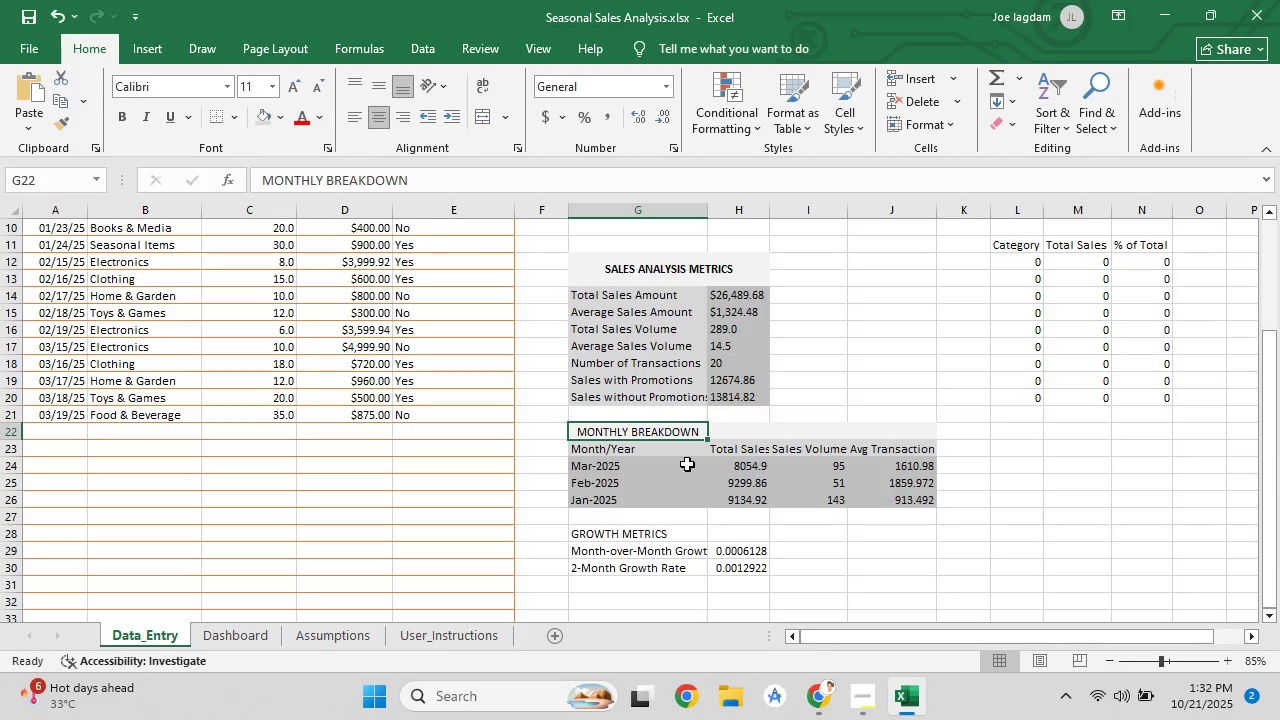 
left_click_drag(start_coordinate=[659, 431], to_coordinate=[917, 434])
 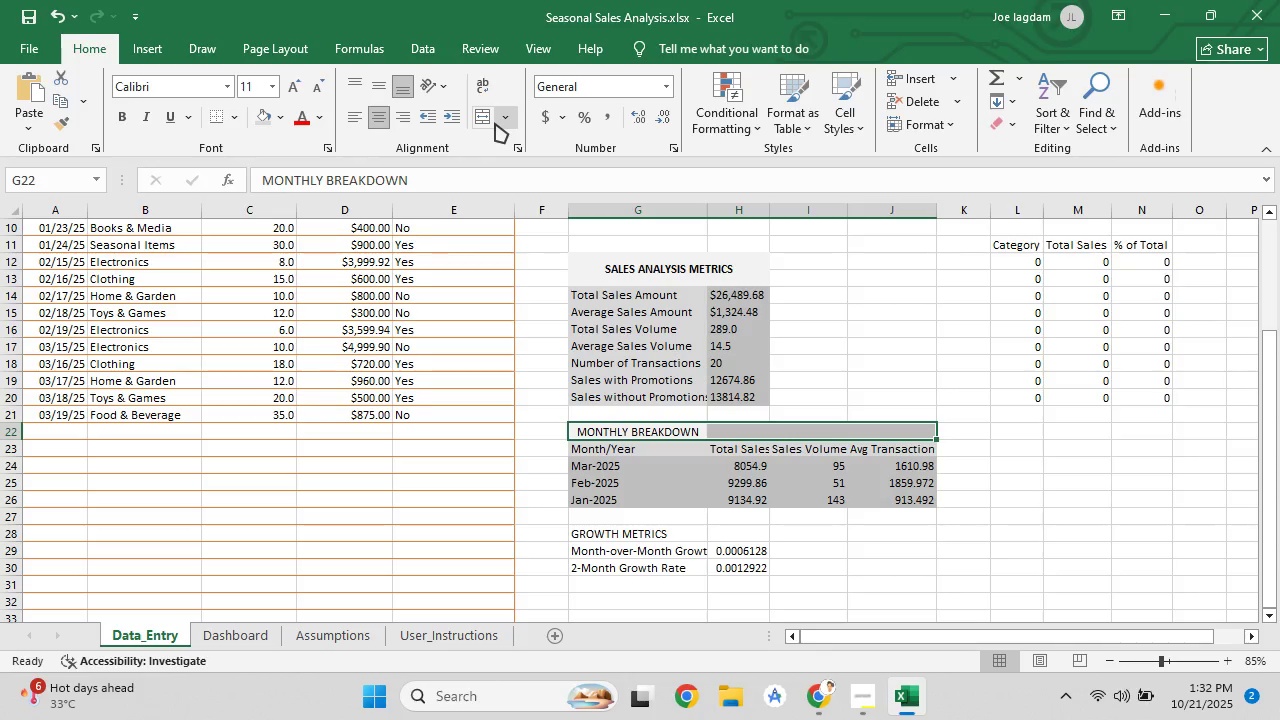 
left_click([483, 120])
 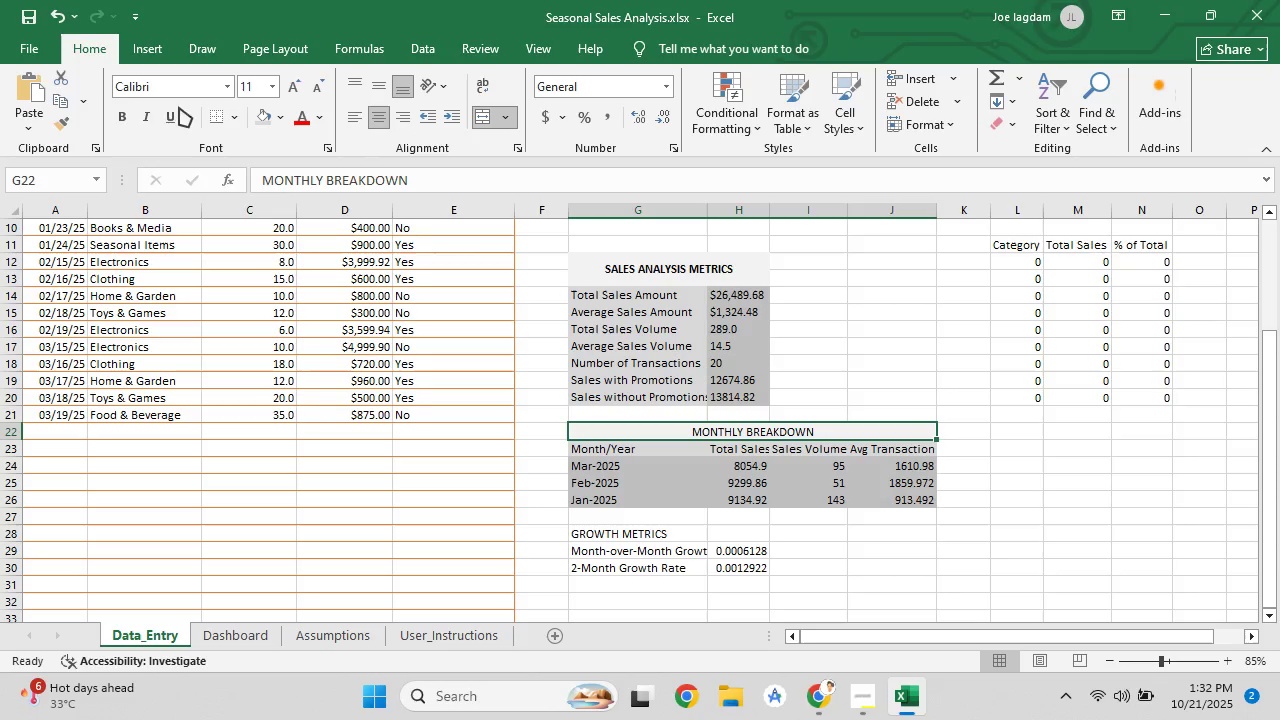 
left_click([125, 119])
 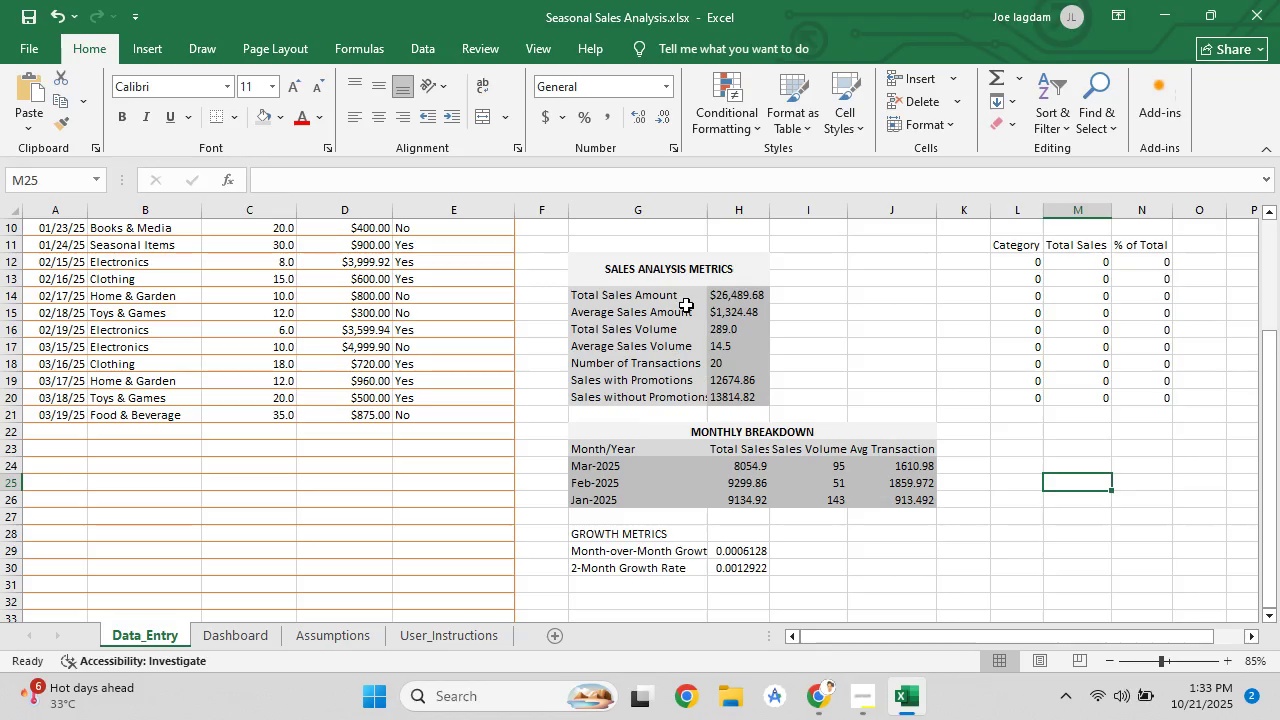 
scroll: coordinate [700, 412], scroll_direction: down, amount: 2.0
 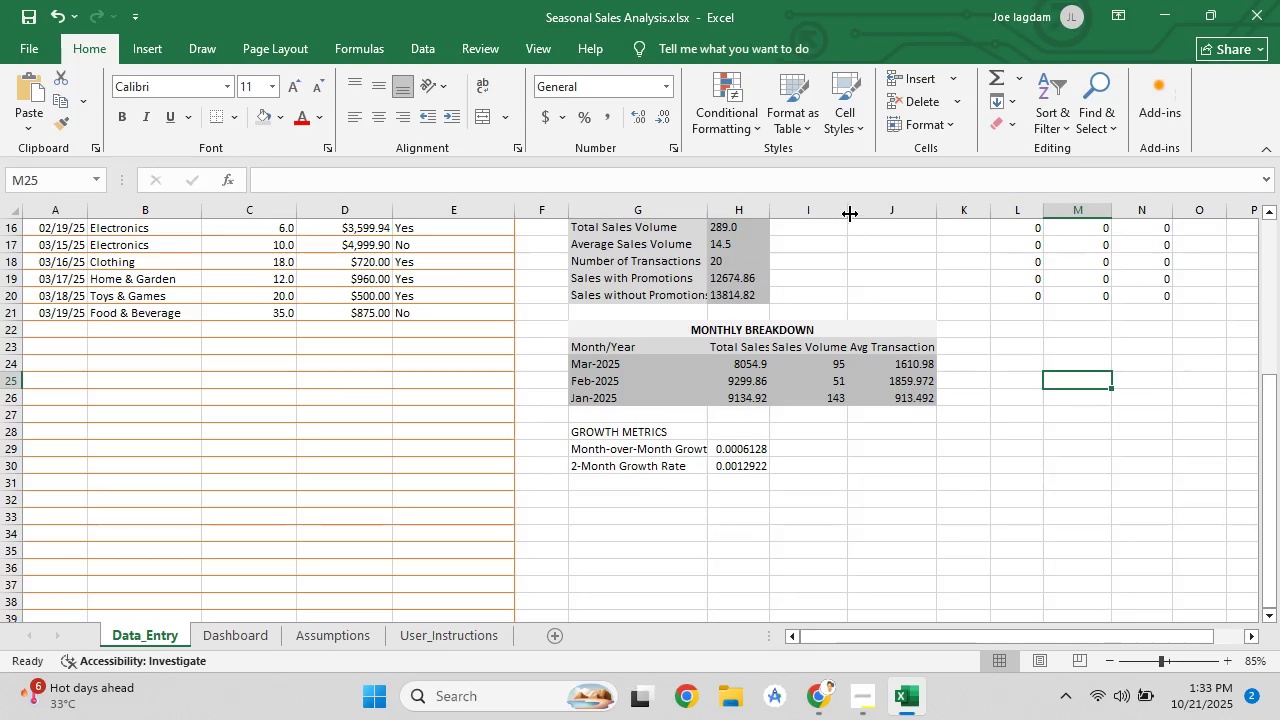 
double_click([850, 214])
 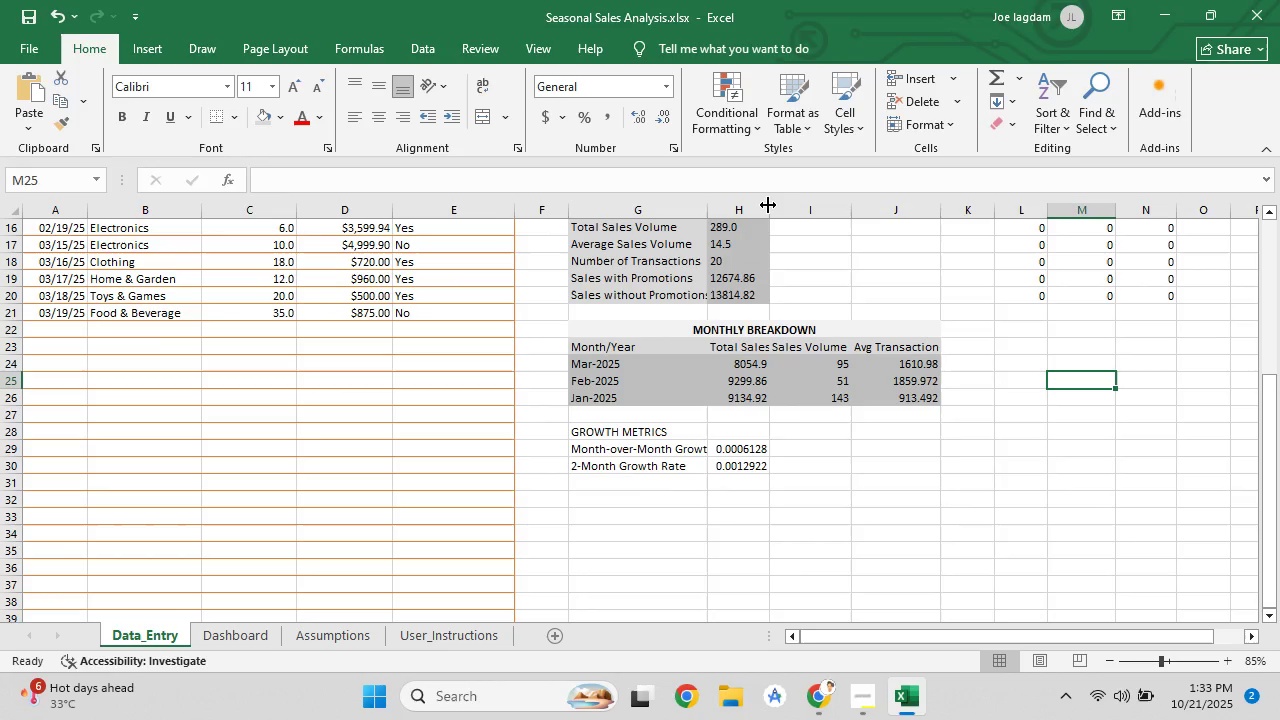 
double_click([768, 205])
 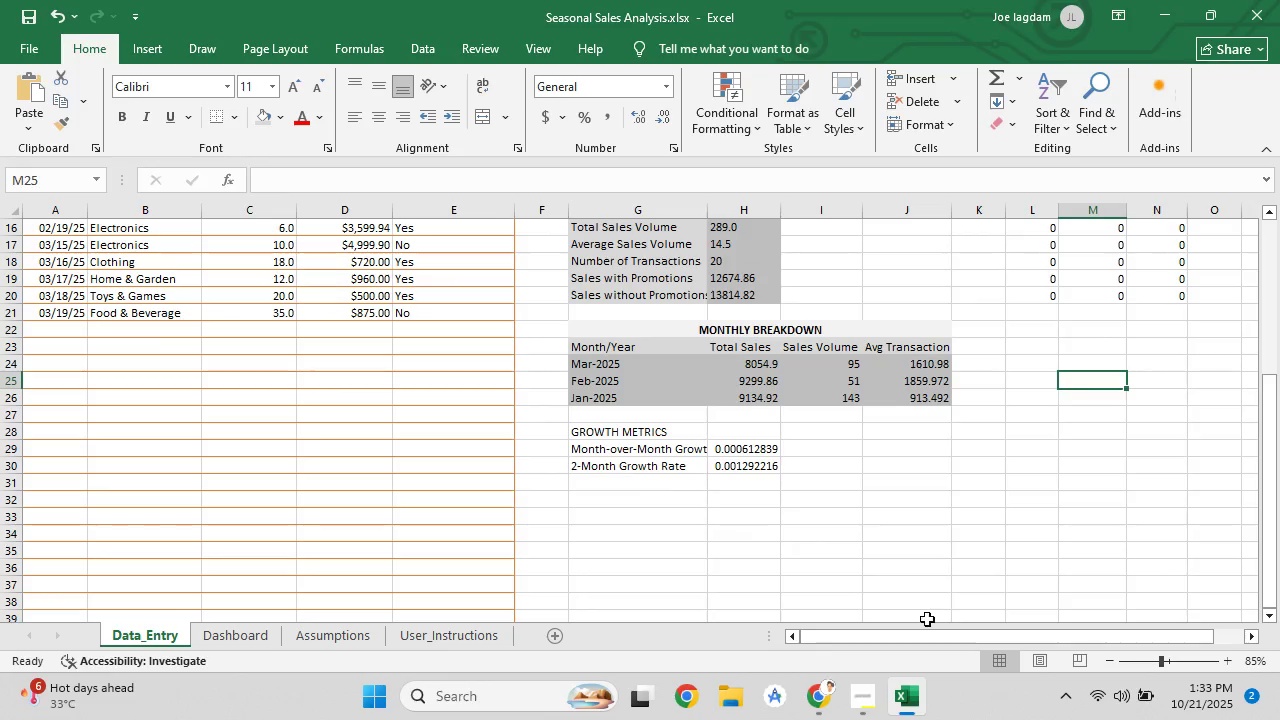 
left_click([927, 620])
 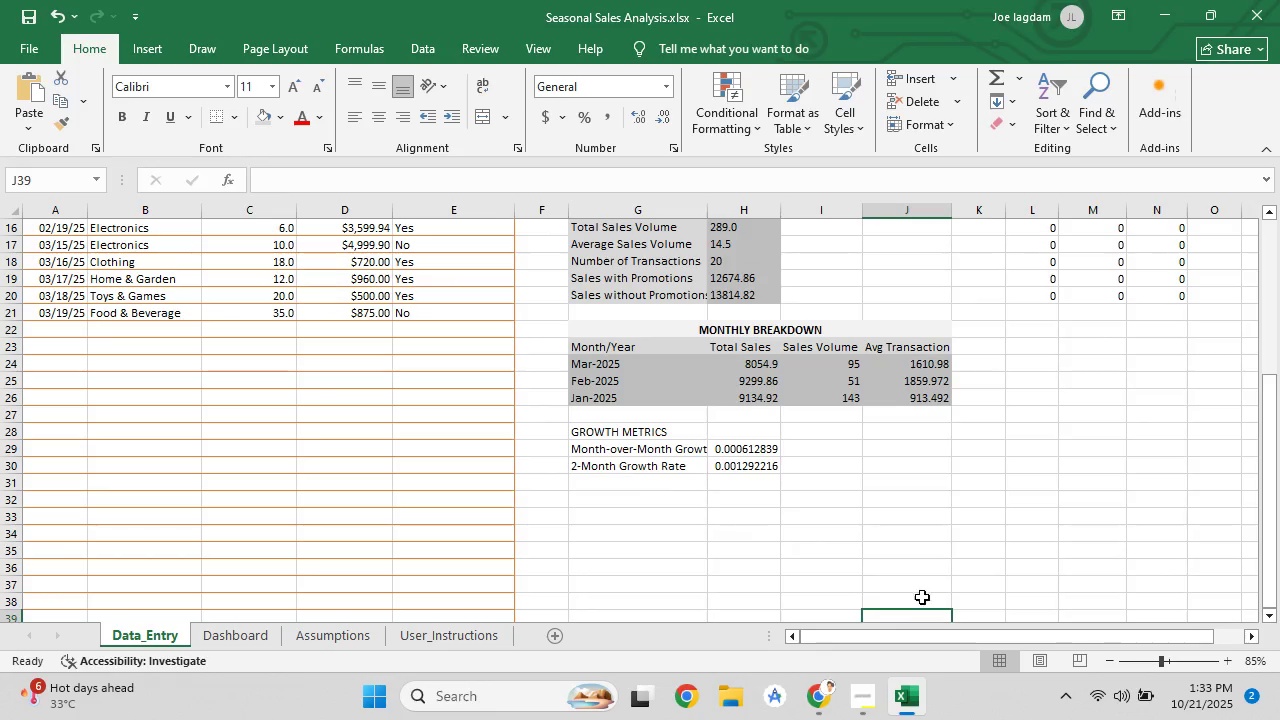 
scroll: coordinate [918, 572], scroll_direction: up, amount: 3.0
 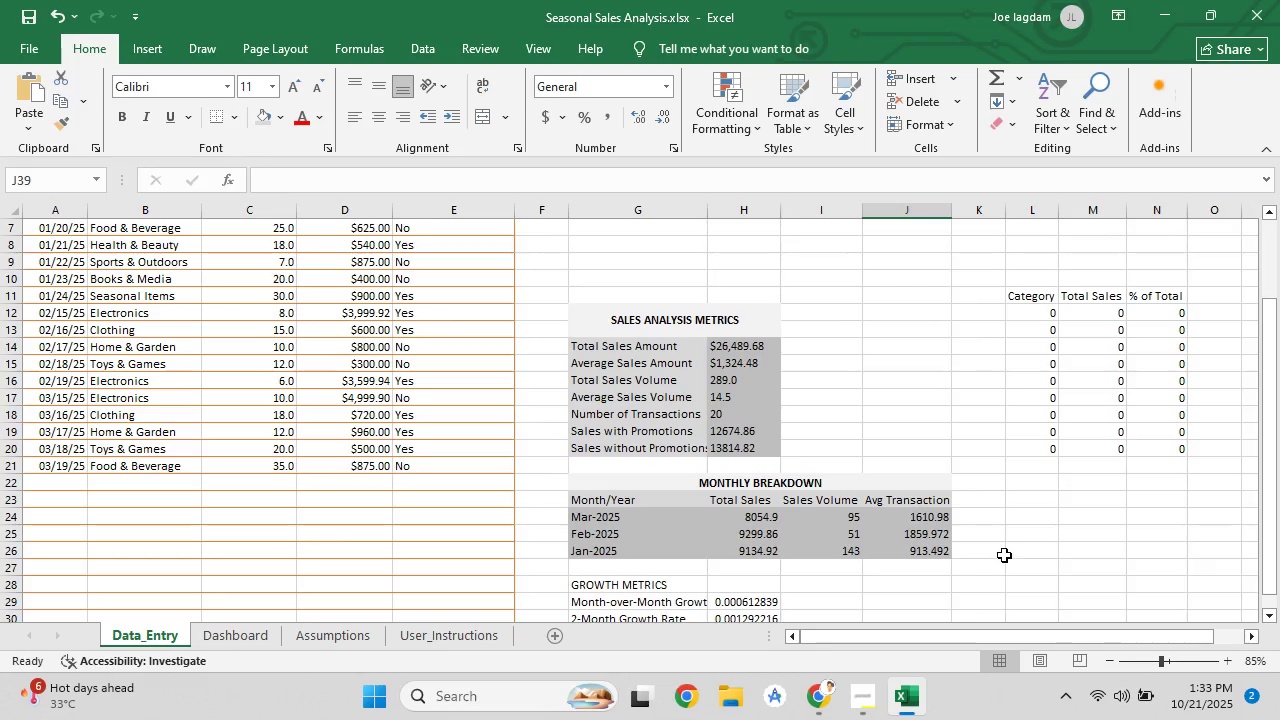 
scroll: coordinate [1012, 540], scroll_direction: down, amount: 2.0
 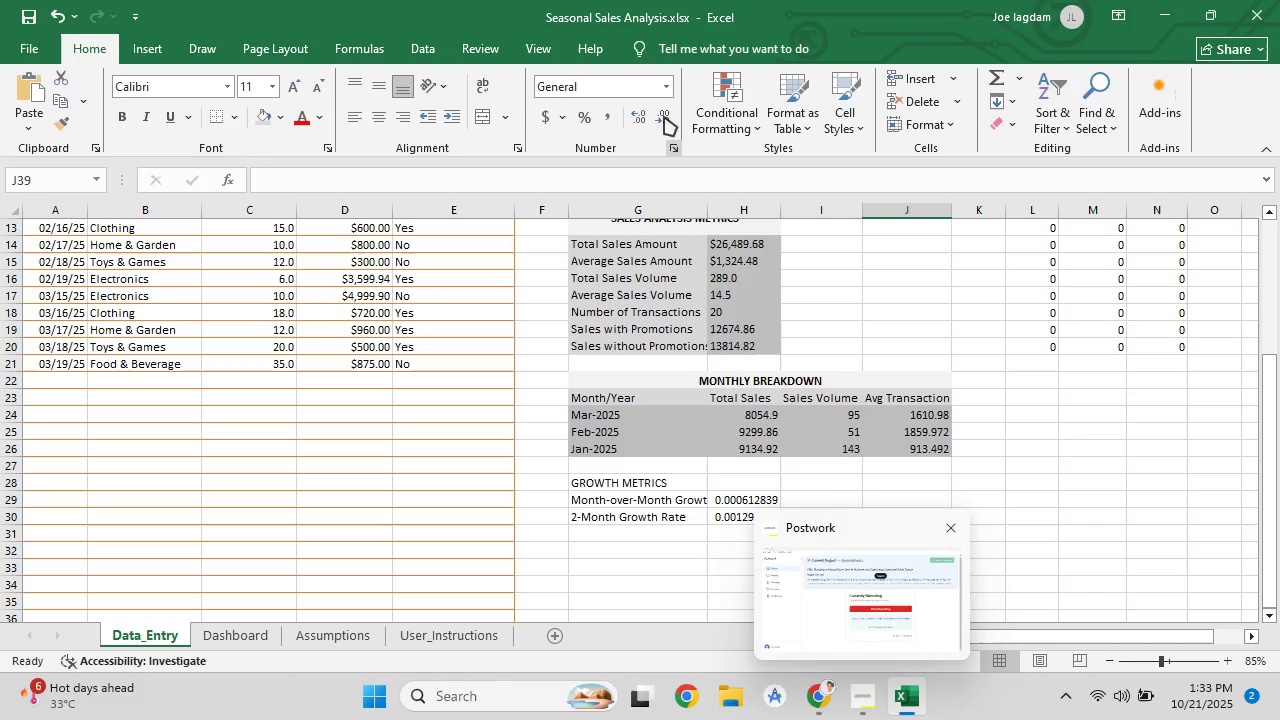 
left_click([828, 702])
 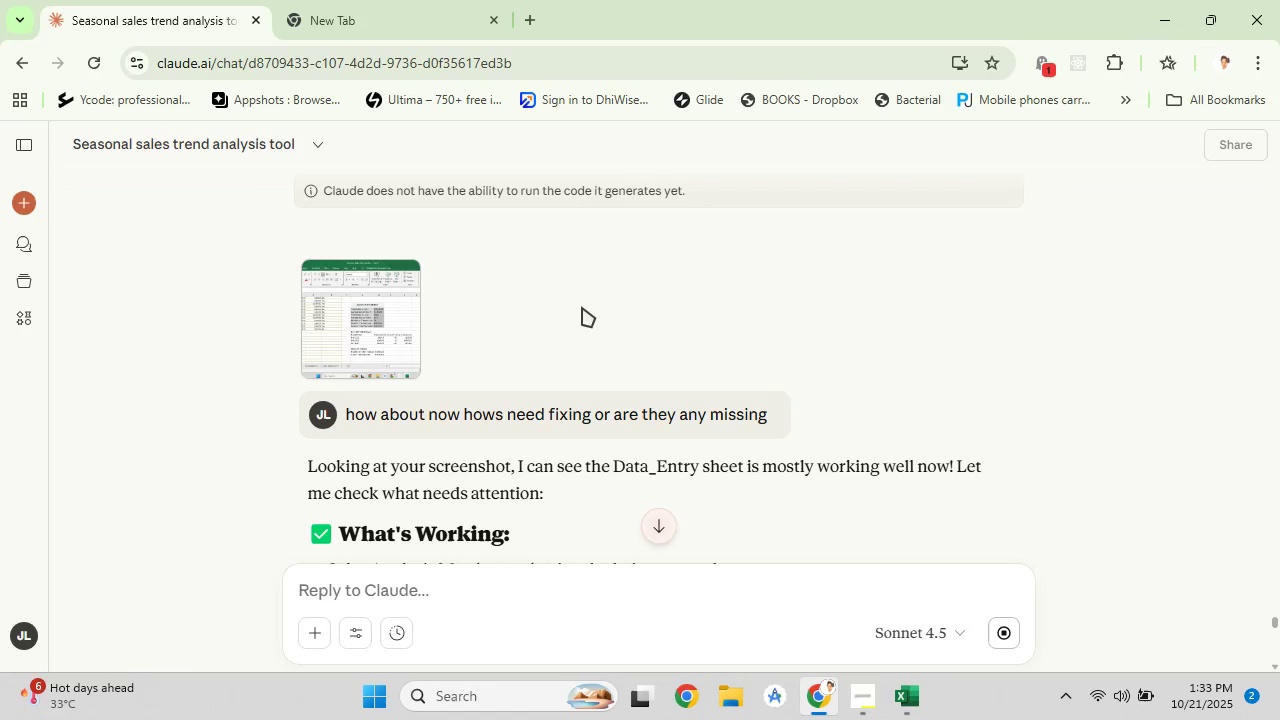 
scroll: coordinate [575, 423], scroll_direction: down, amount: 7.0
 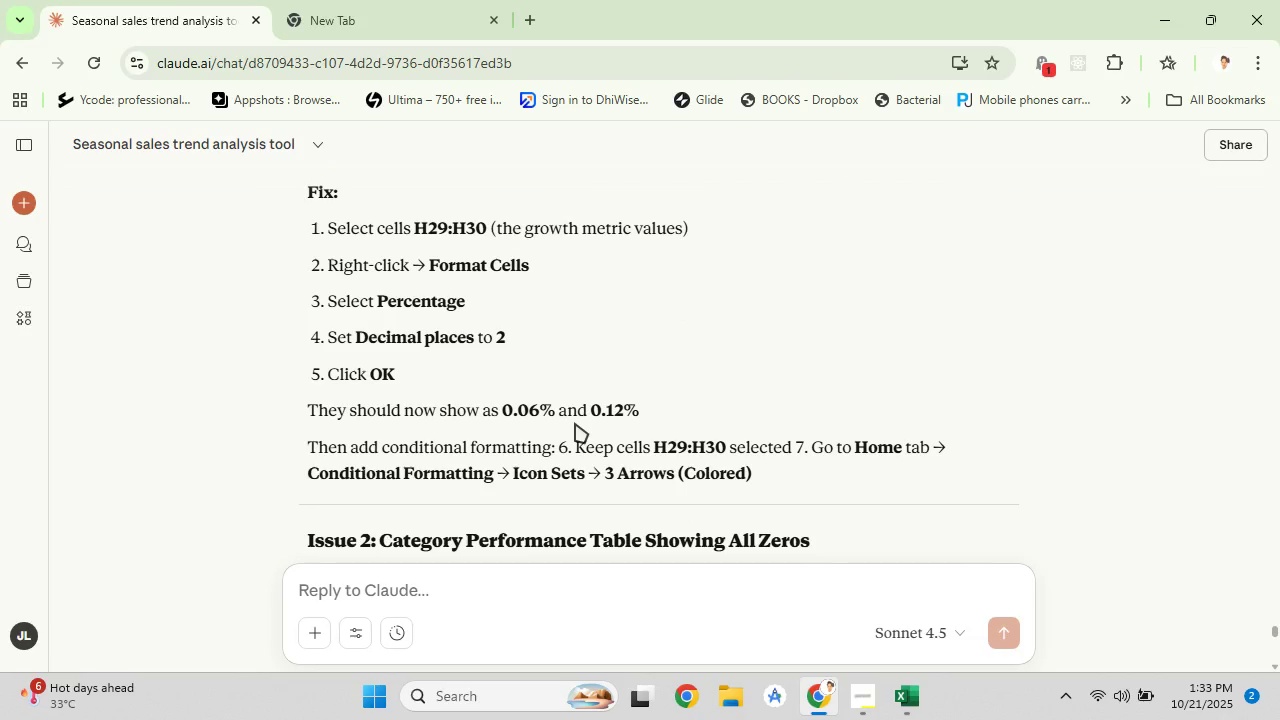 
scroll: coordinate [575, 423], scroll_direction: up, amount: 1.0
 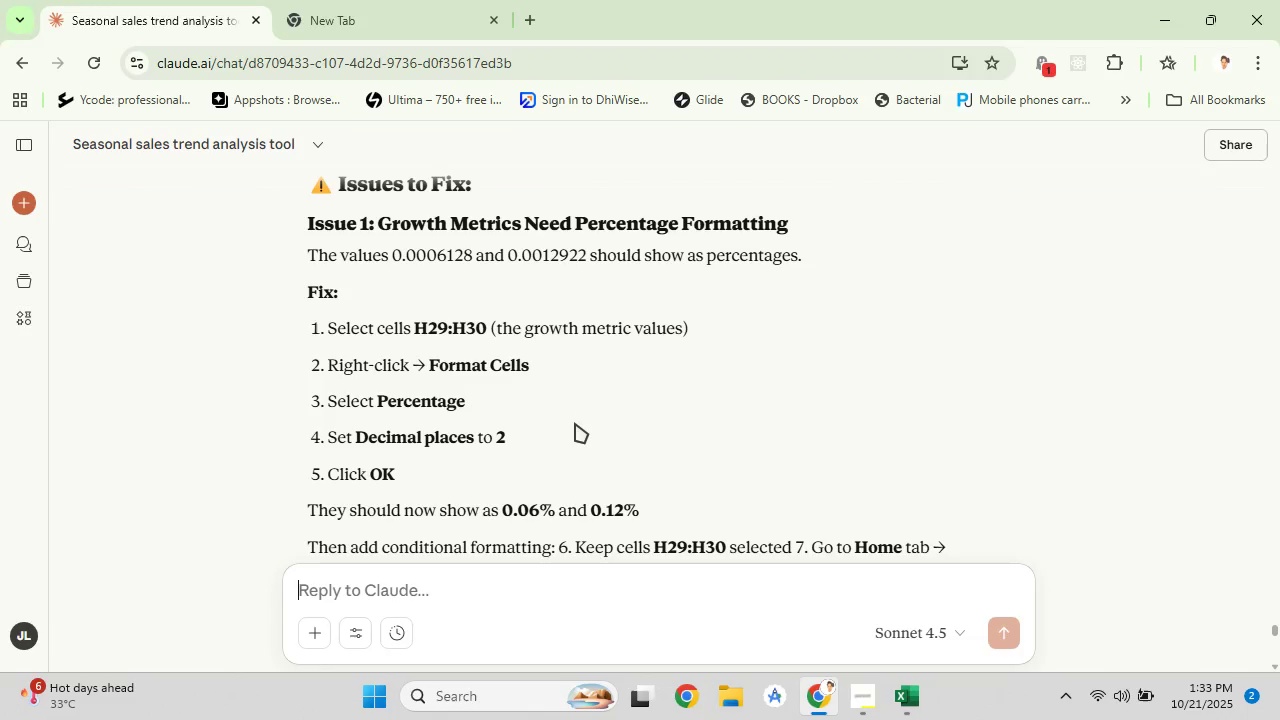 
scroll: coordinate [615, 394], scroll_direction: down, amount: 7.0
 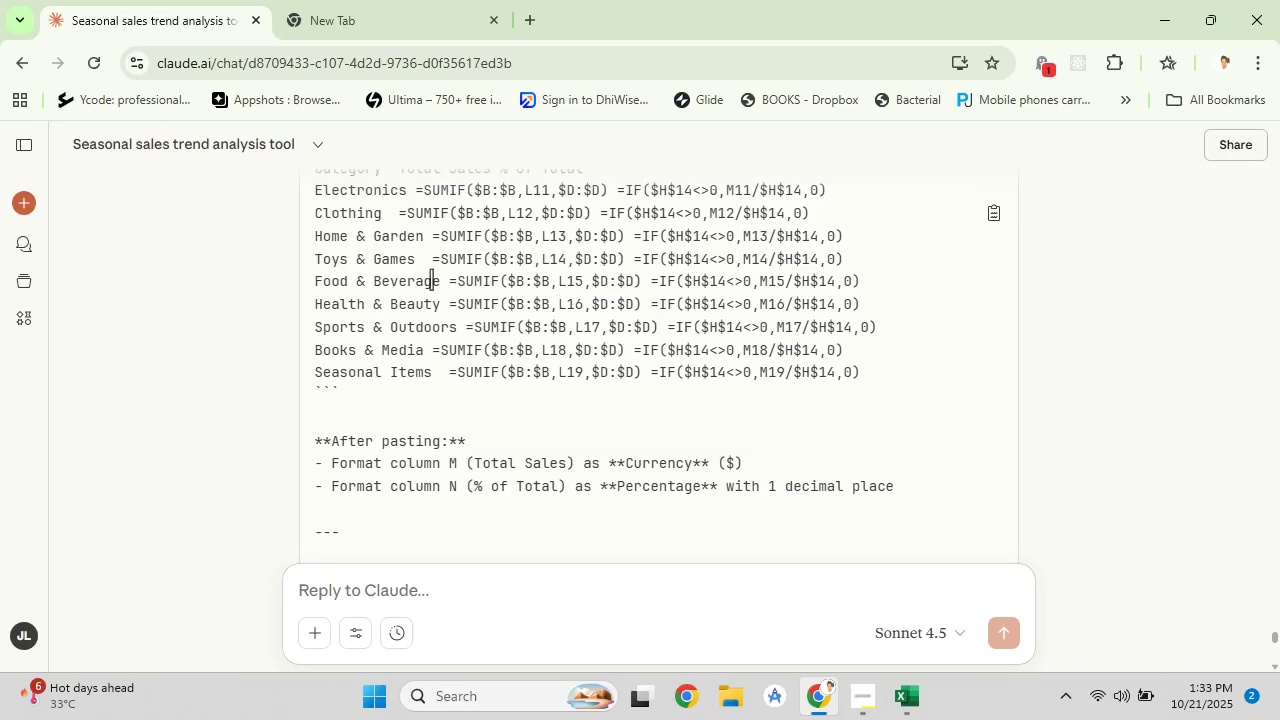 
scroll: coordinate [405, 280], scroll_direction: up, amount: 1.0
 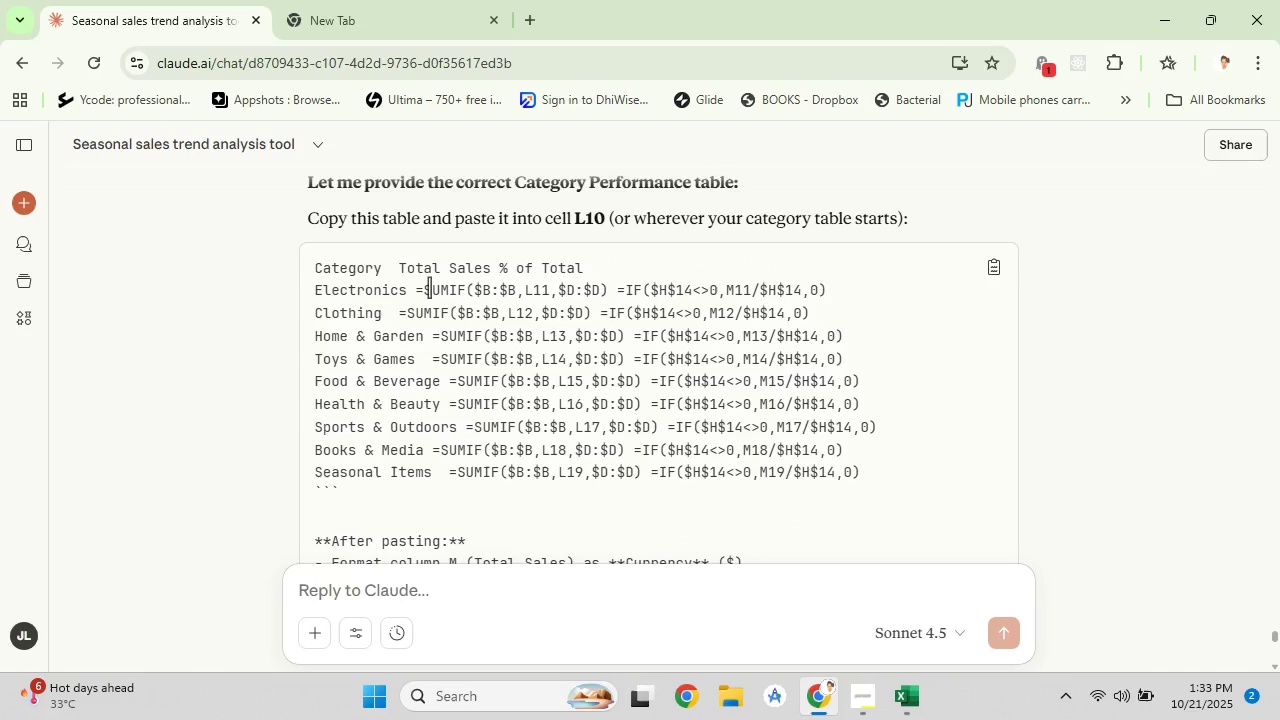 
scroll: coordinate [429, 287], scroll_direction: down, amount: 1.0
 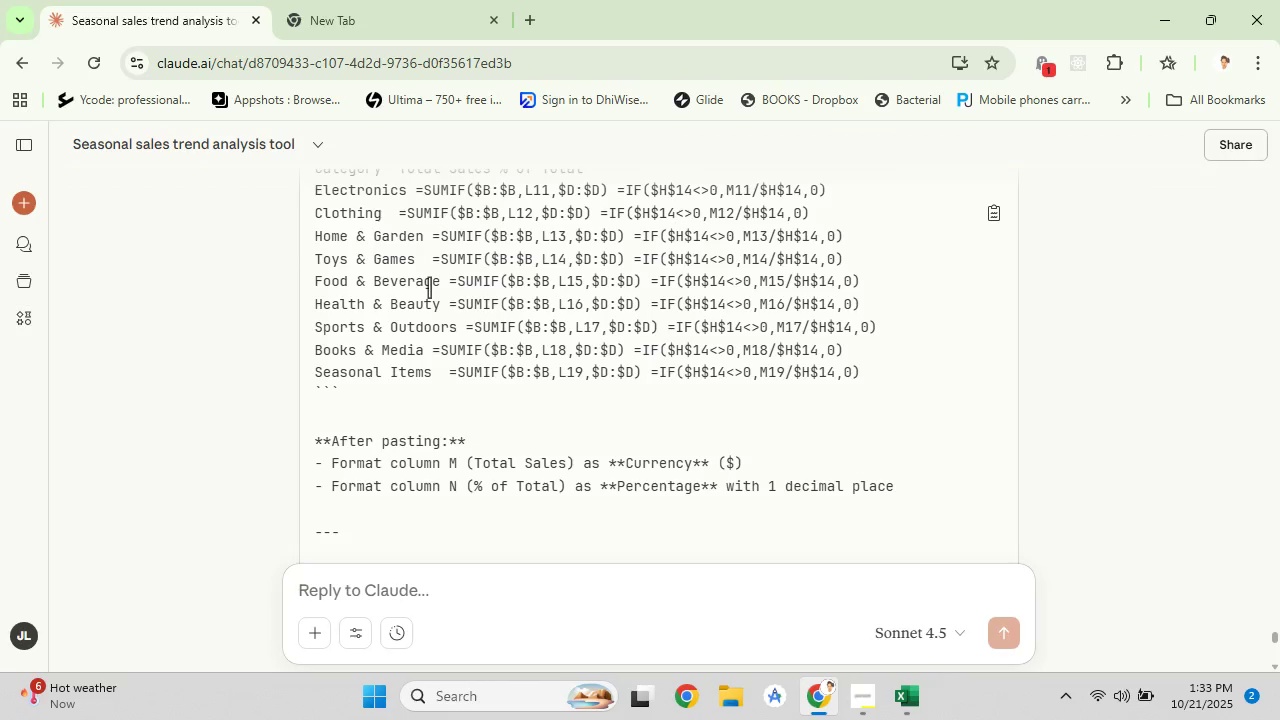 
scroll: coordinate [429, 287], scroll_direction: up, amount: 1.0
 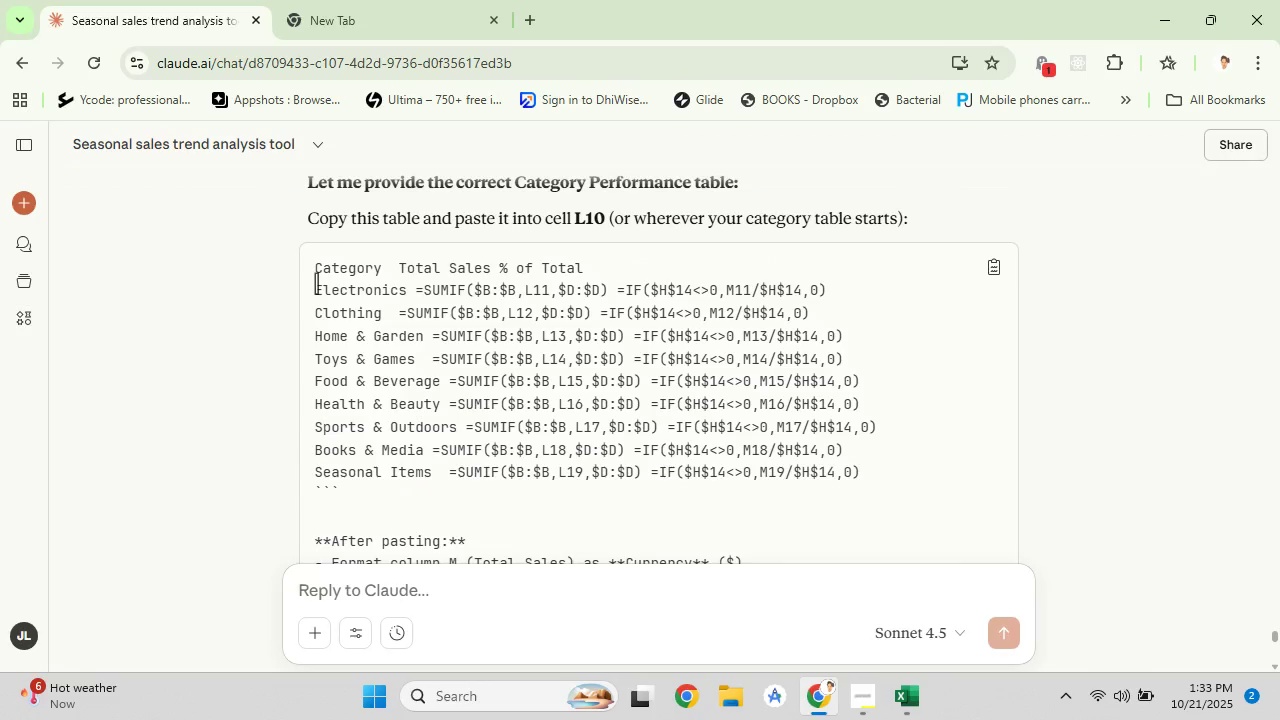 
left_click_drag(start_coordinate=[316, 283], to_coordinate=[379, 296])
 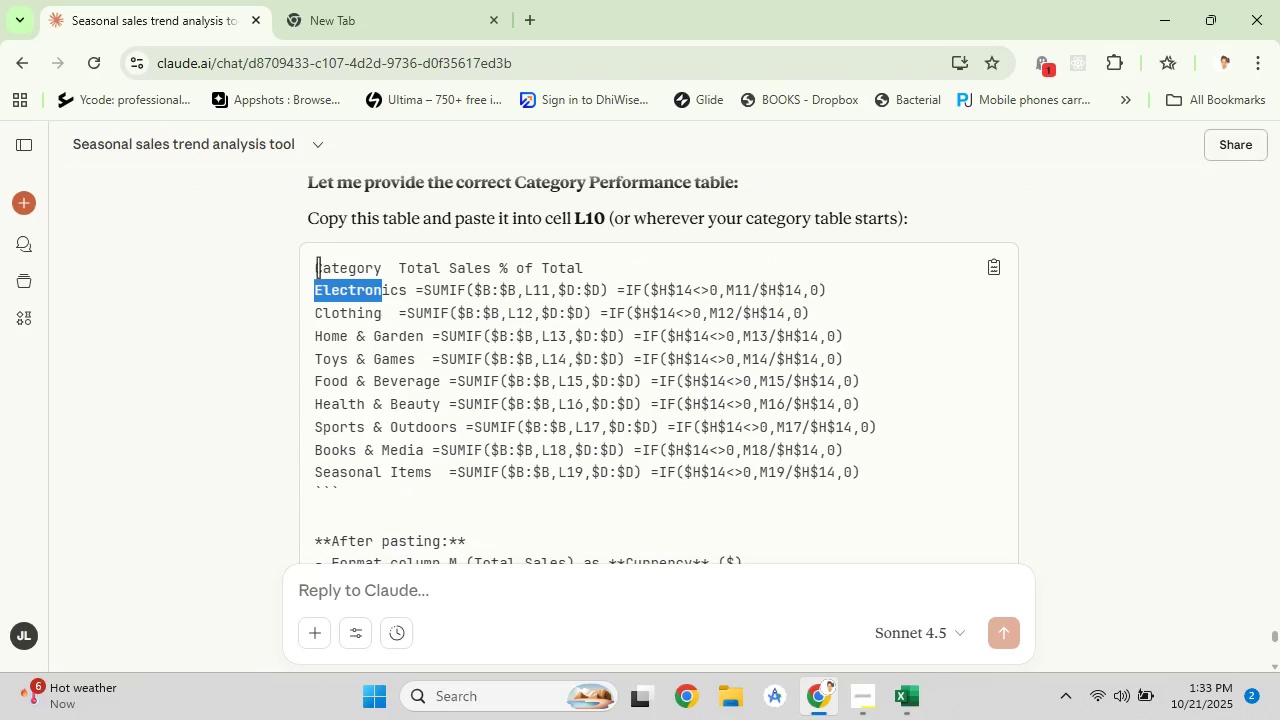 
left_click_drag(start_coordinate=[318, 268], to_coordinate=[880, 469])
 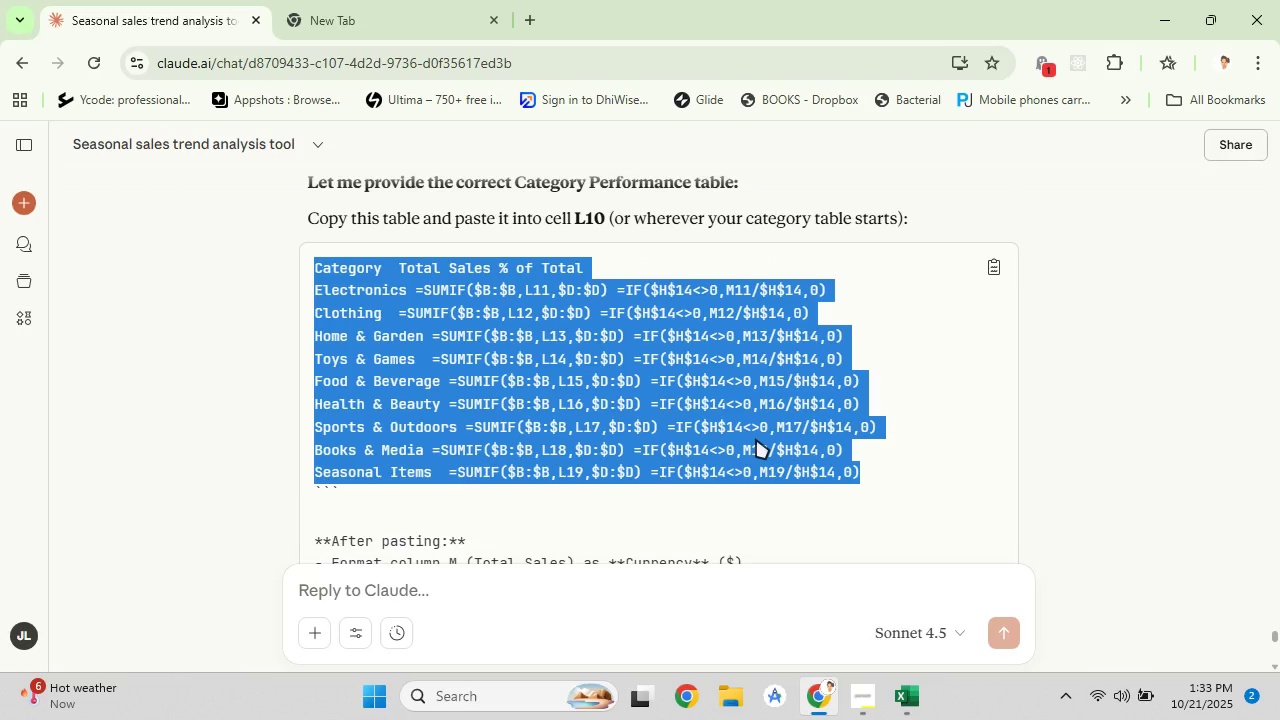 
right_click([756, 439])
 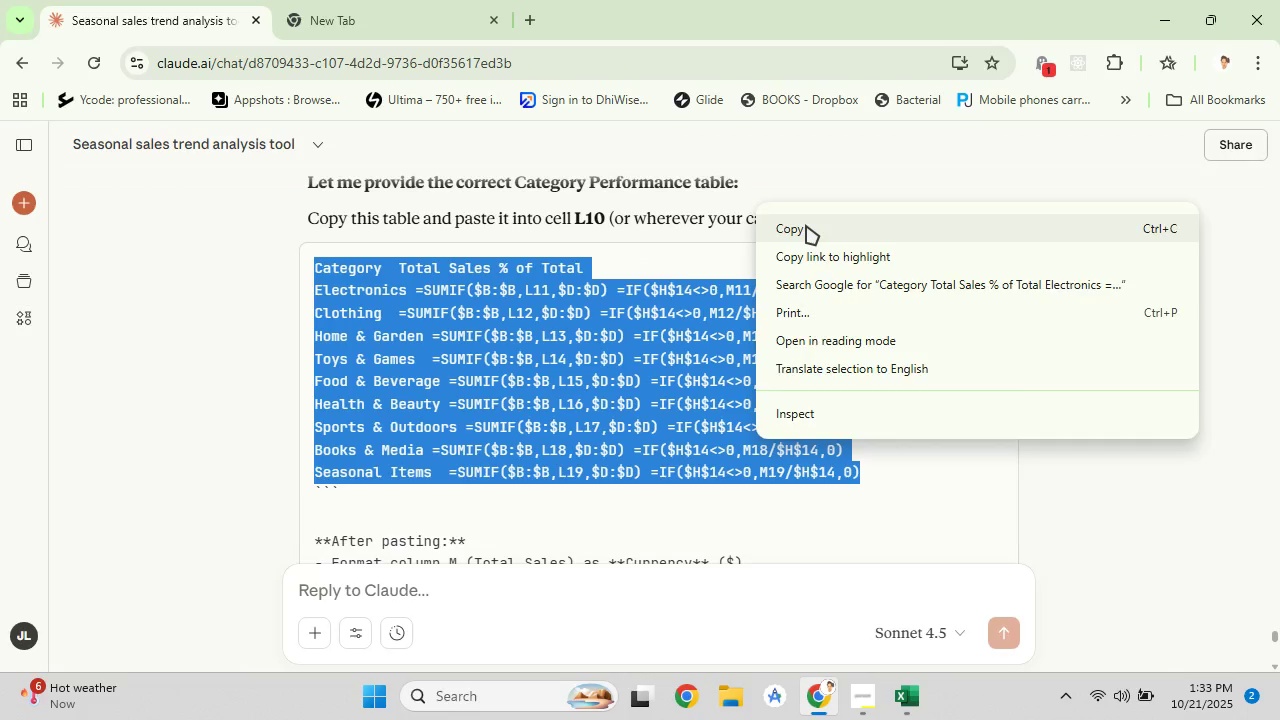 
left_click([806, 225])
 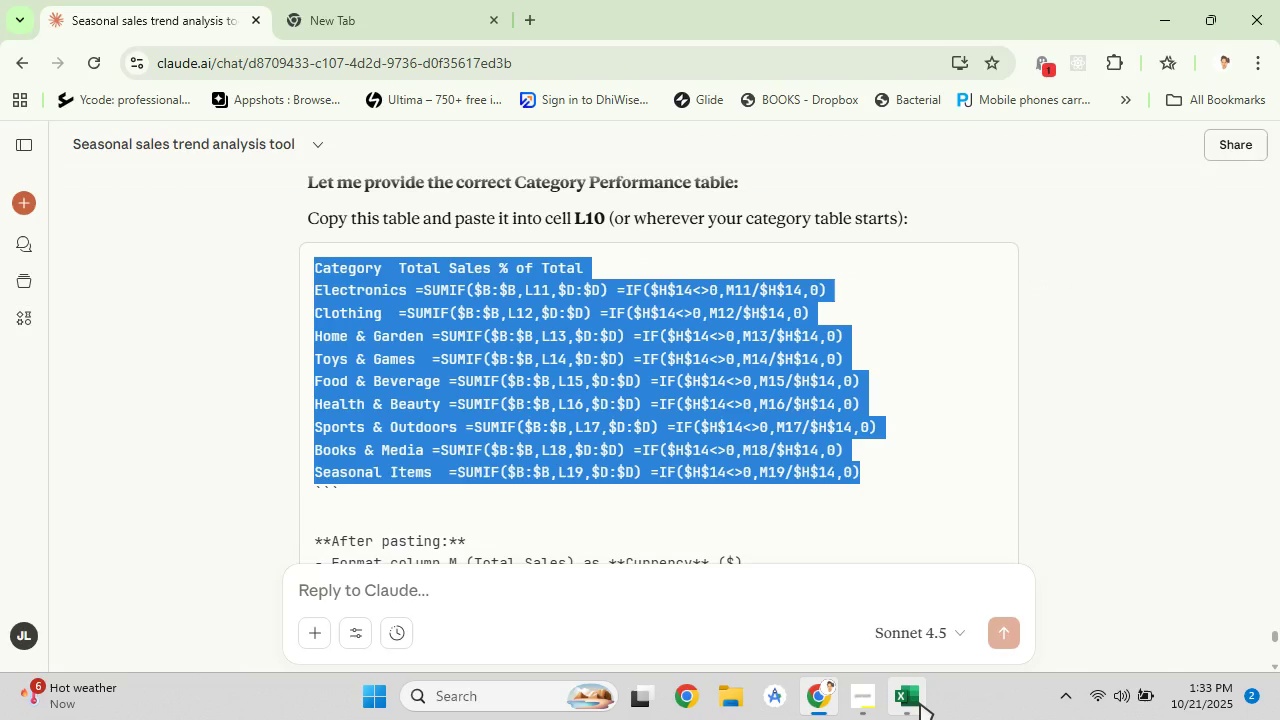 
left_click([920, 703])
 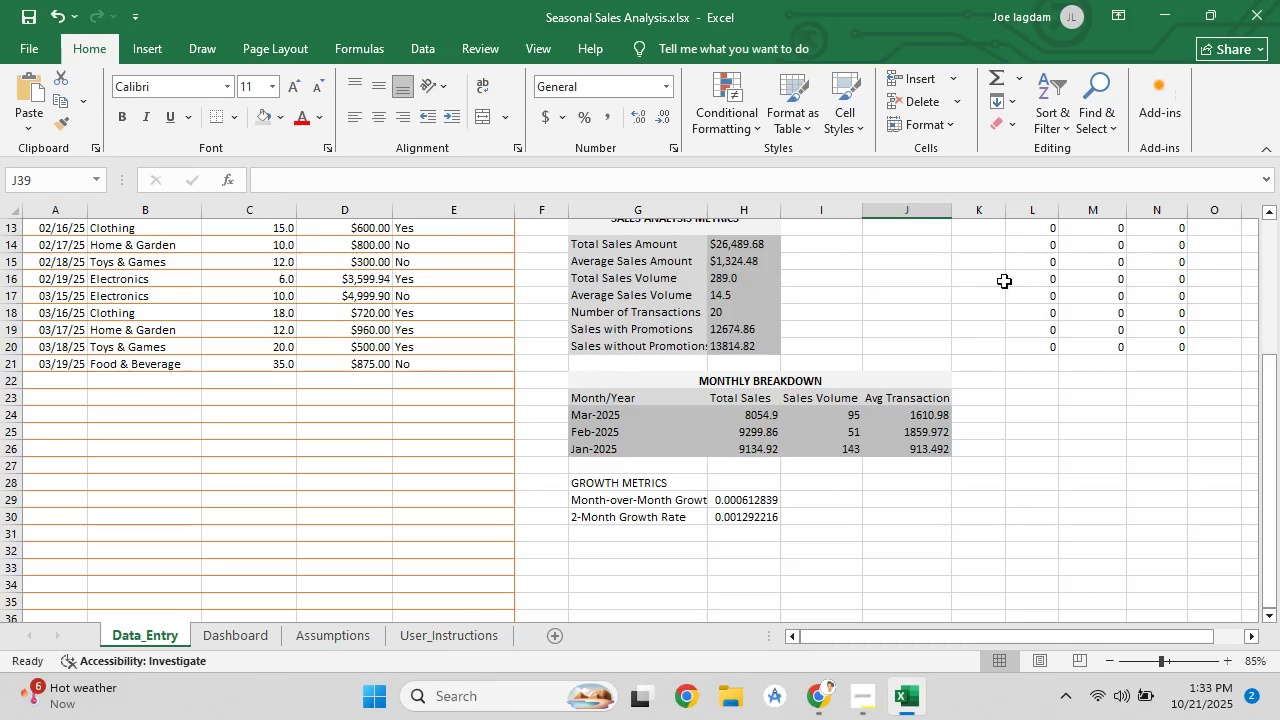 
scroll: coordinate [1145, 499], scroll_direction: up, amount: 3.0
 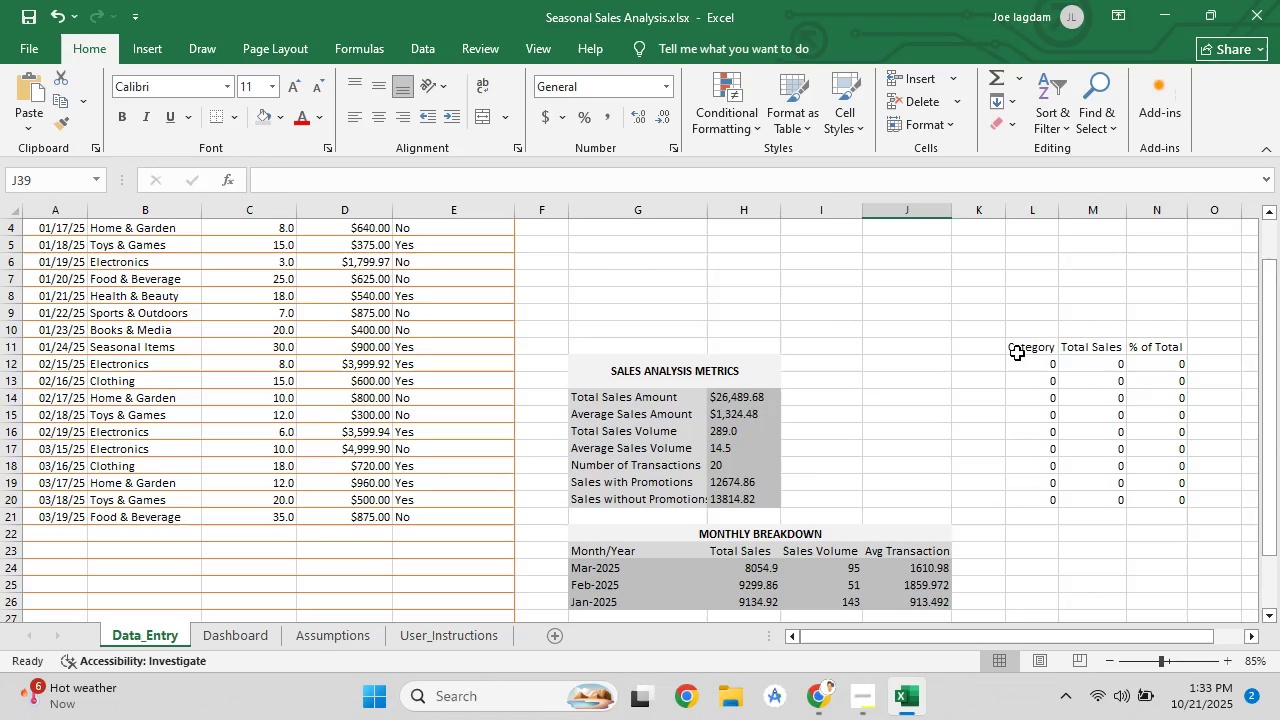 
left_click([1017, 353])
 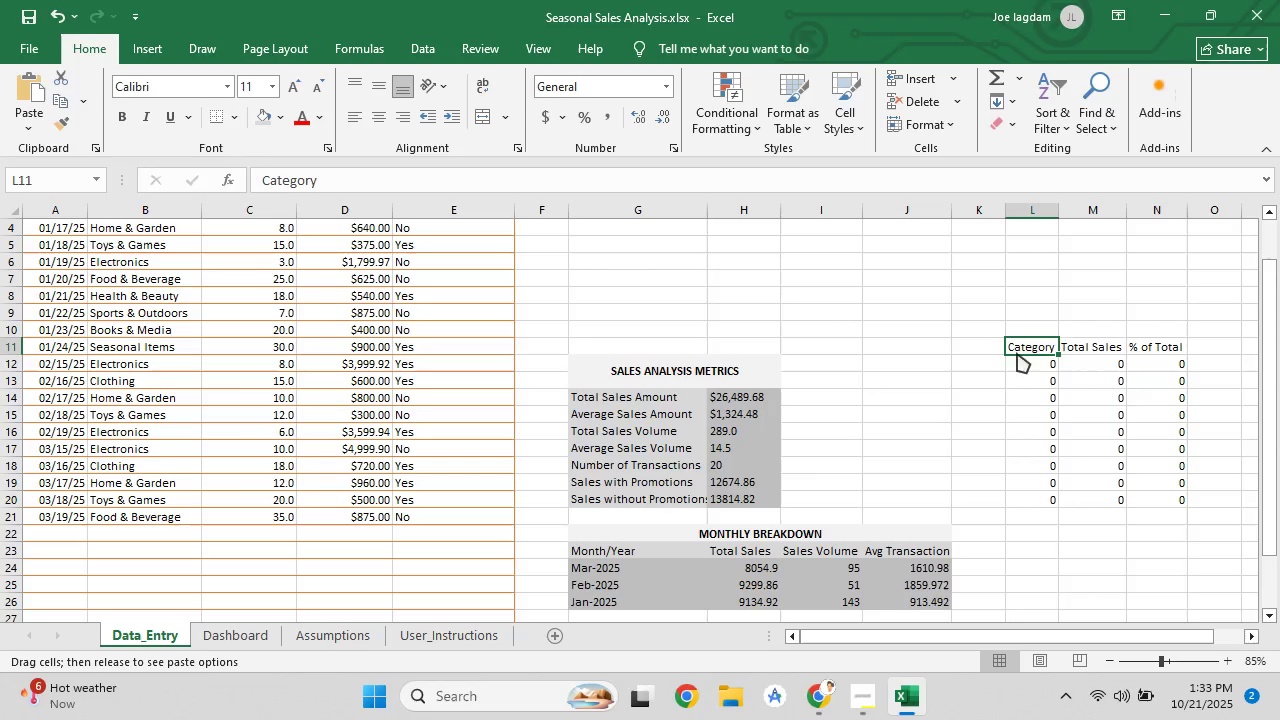 
right_click([1017, 353])
 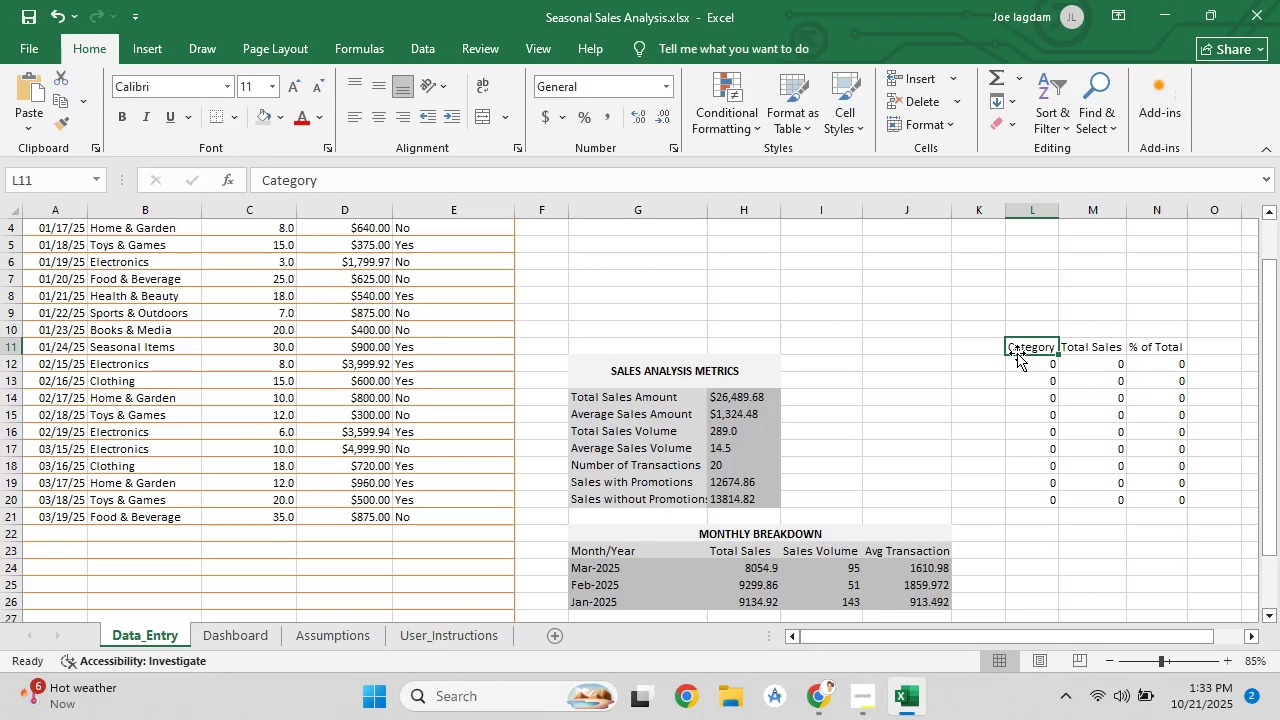 
mouse_move([1032, 323])
 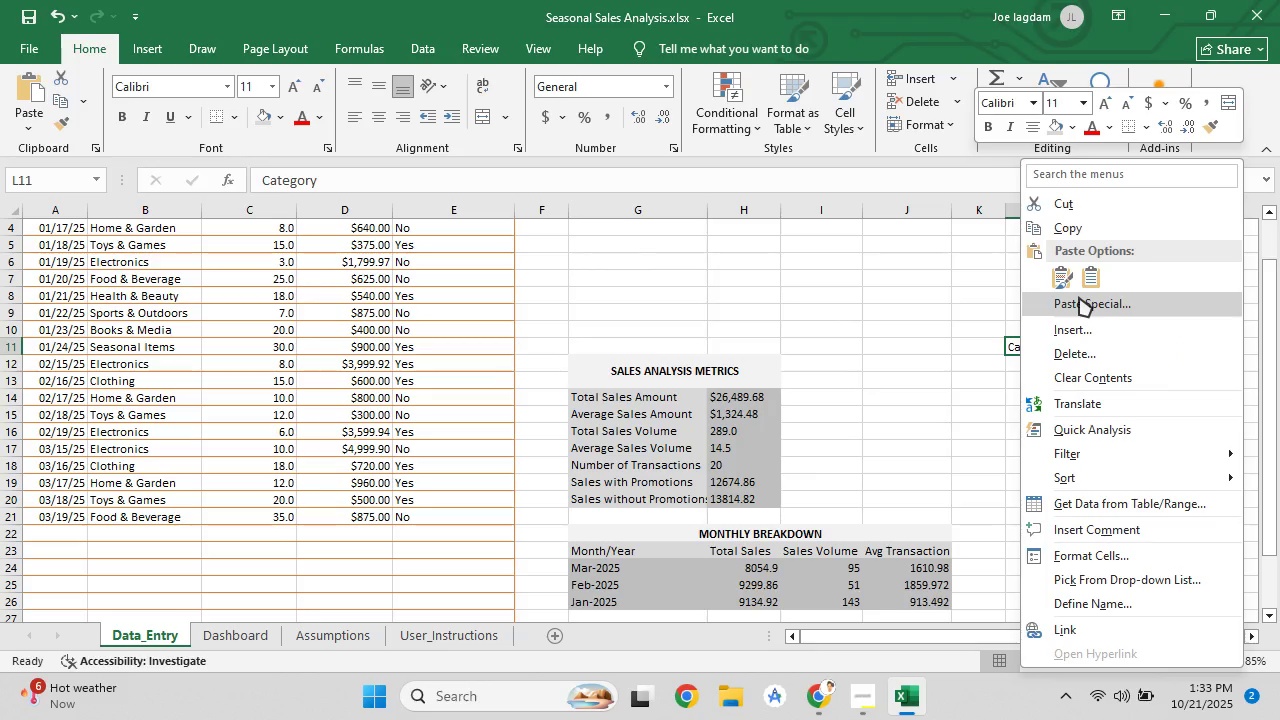 
left_click([1079, 297])
 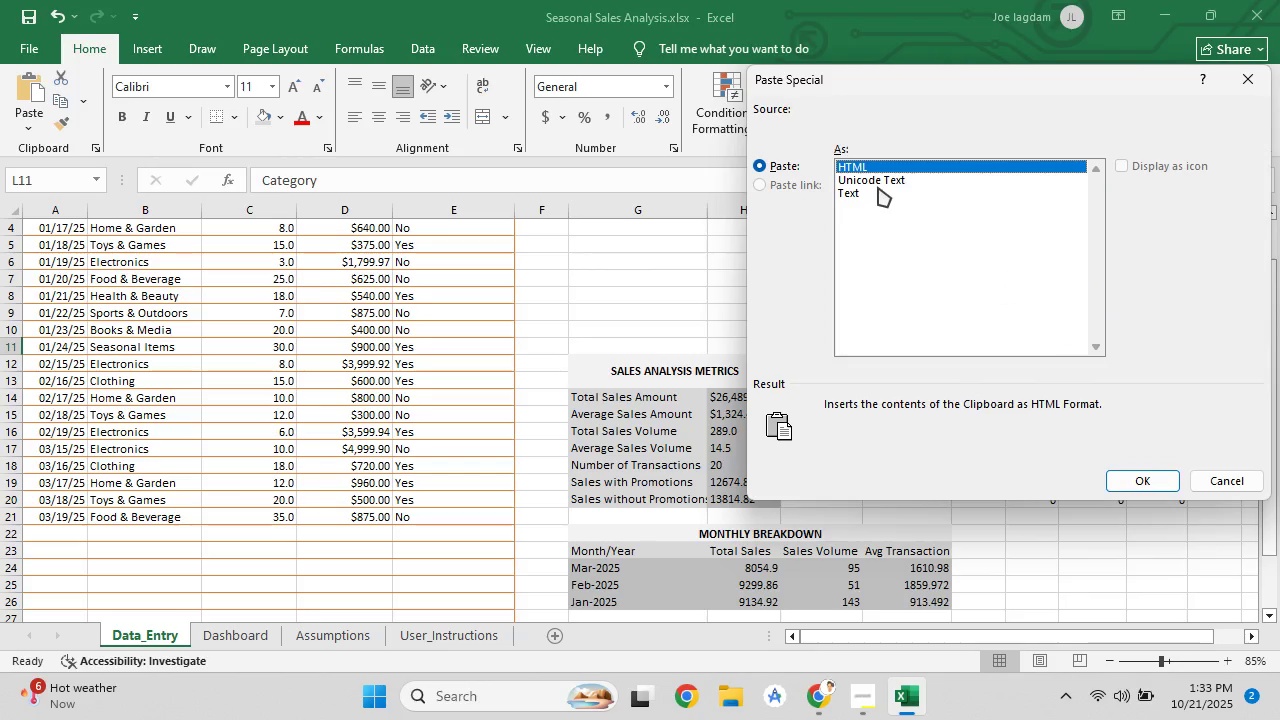 
left_click([878, 178])
 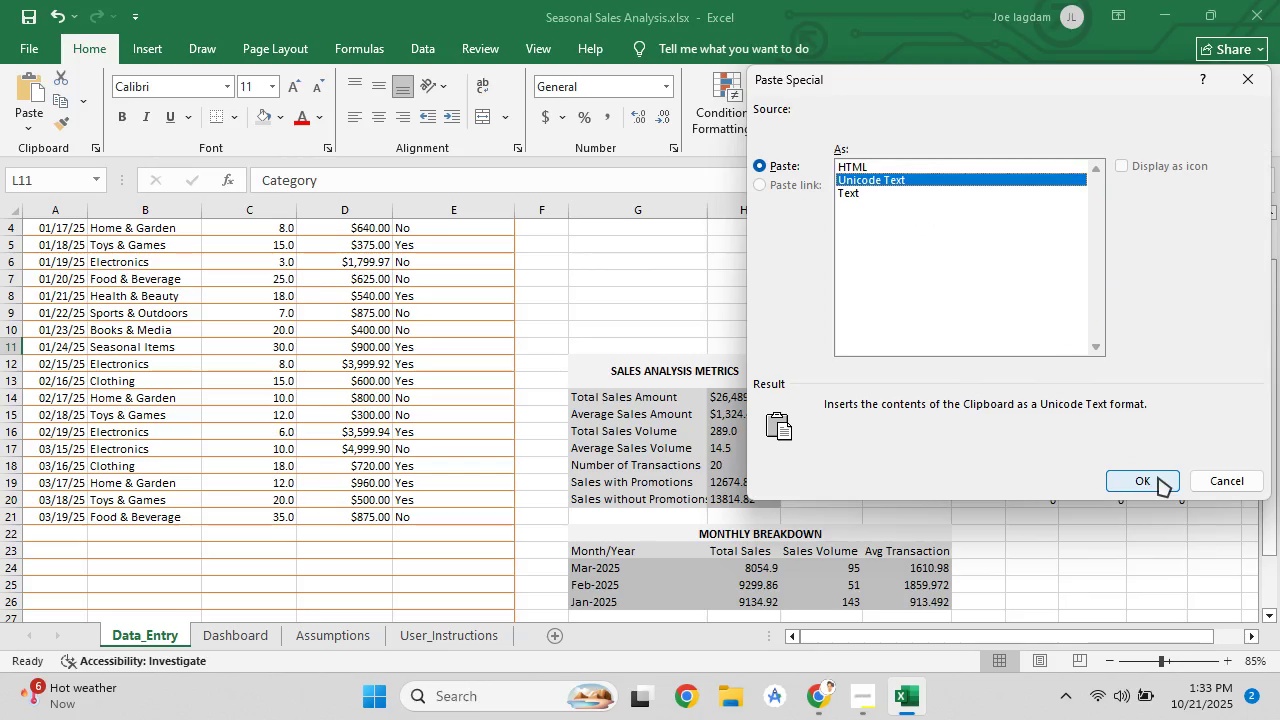 
left_click([1158, 477])
 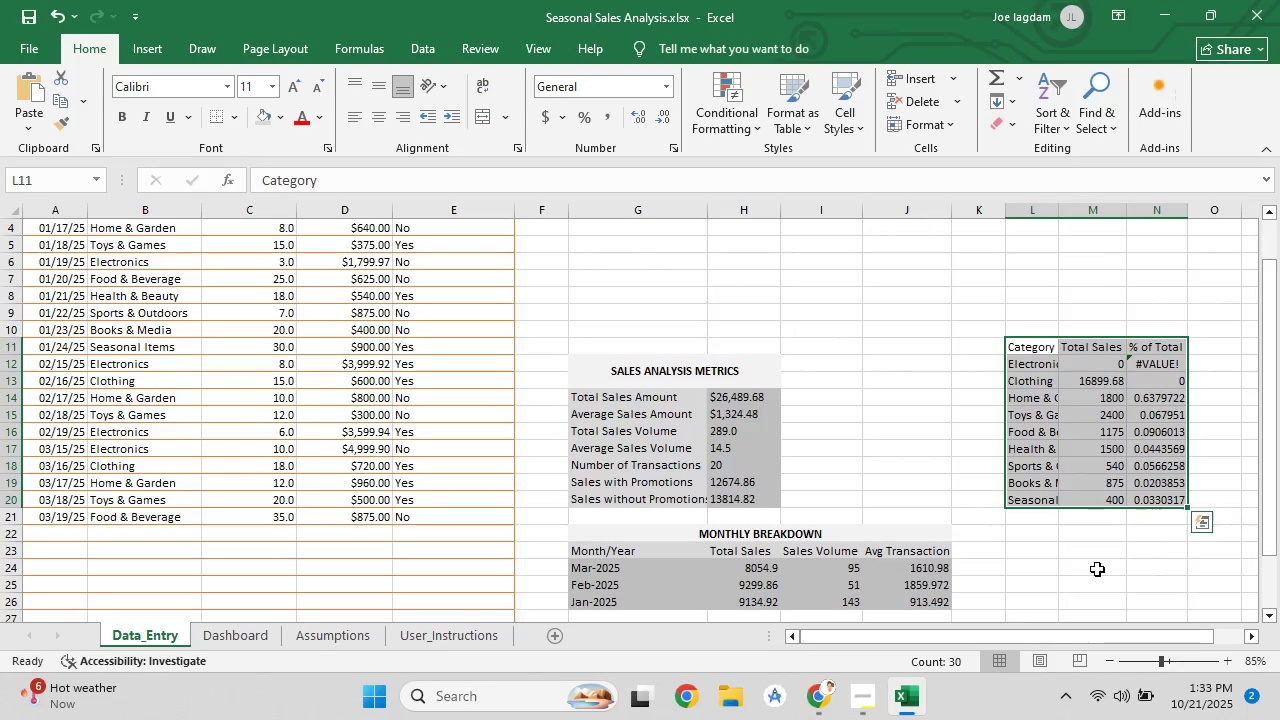 
left_click([1097, 569])
 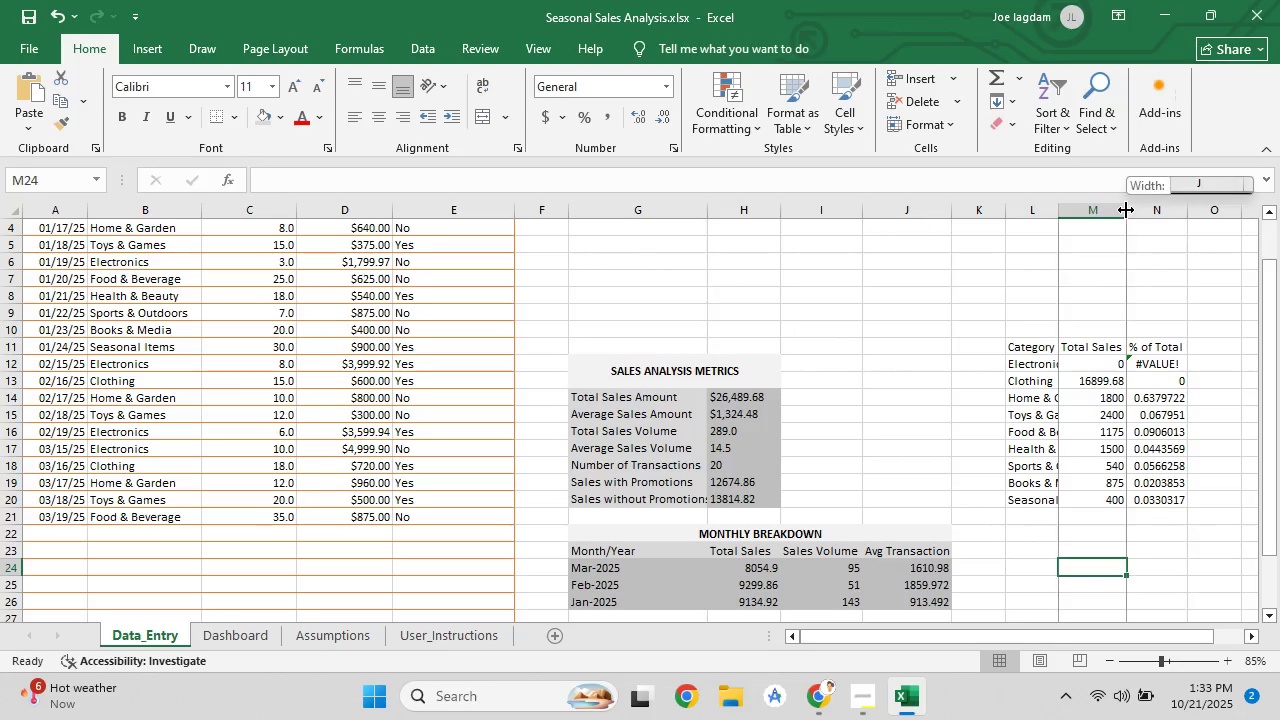 
double_click([1126, 210])
 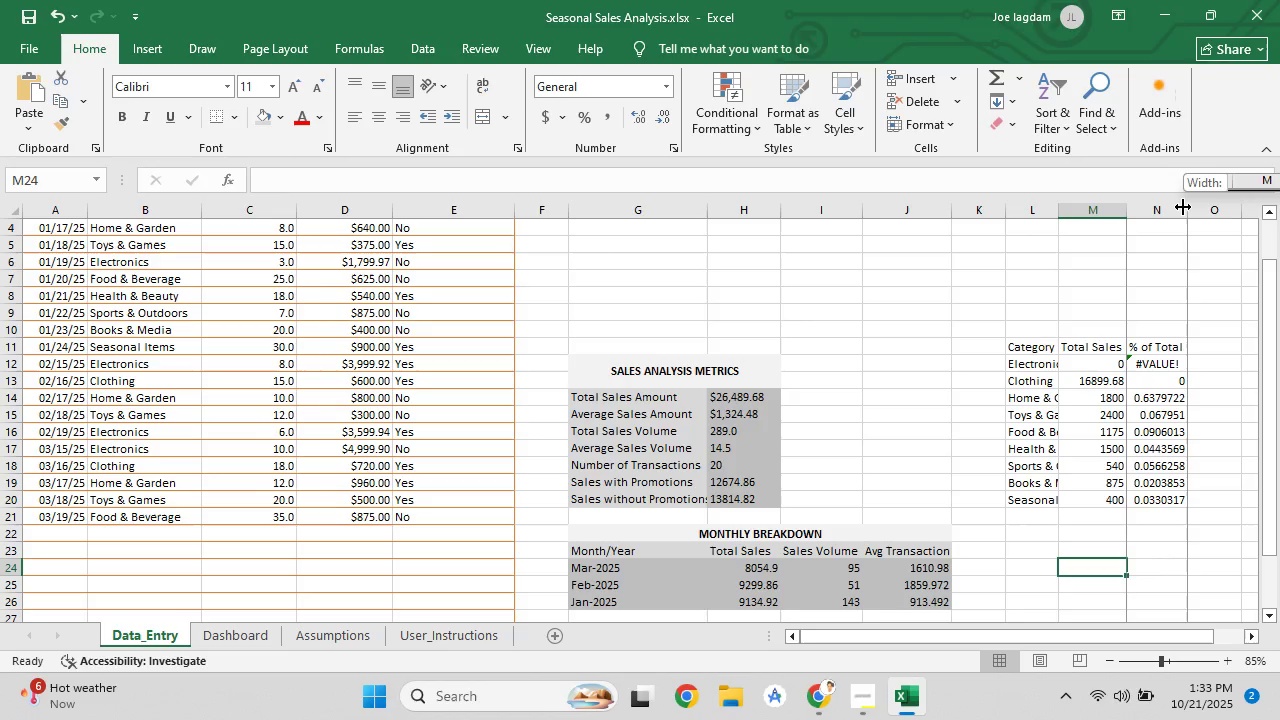 
double_click([1183, 207])
 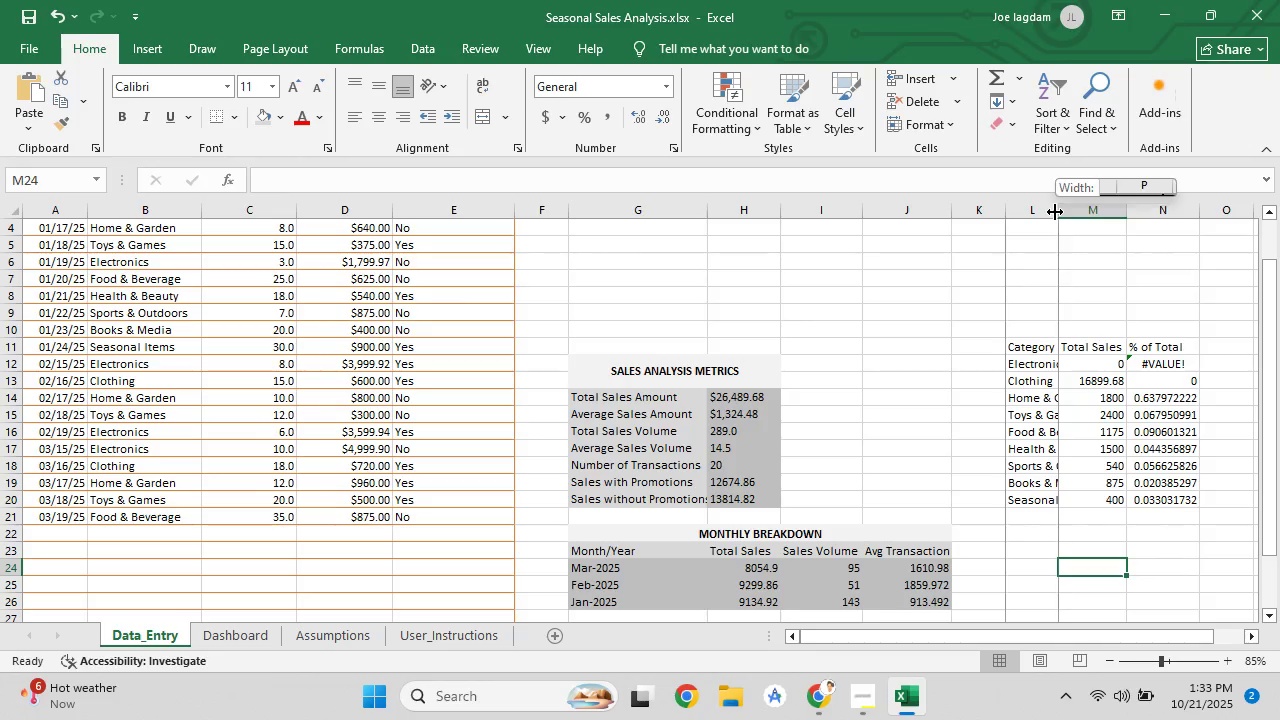 
double_click([1055, 212])
 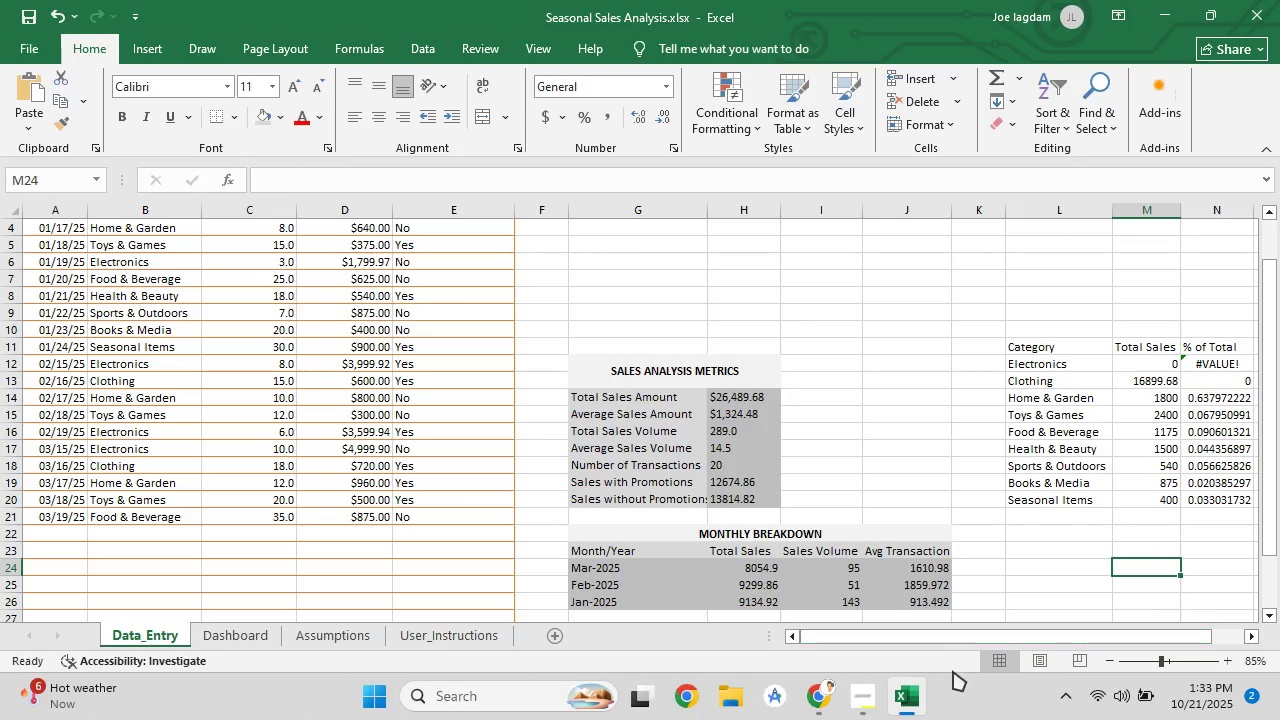 
left_click_drag(start_coordinate=[940, 641], to_coordinate=[1007, 640])
 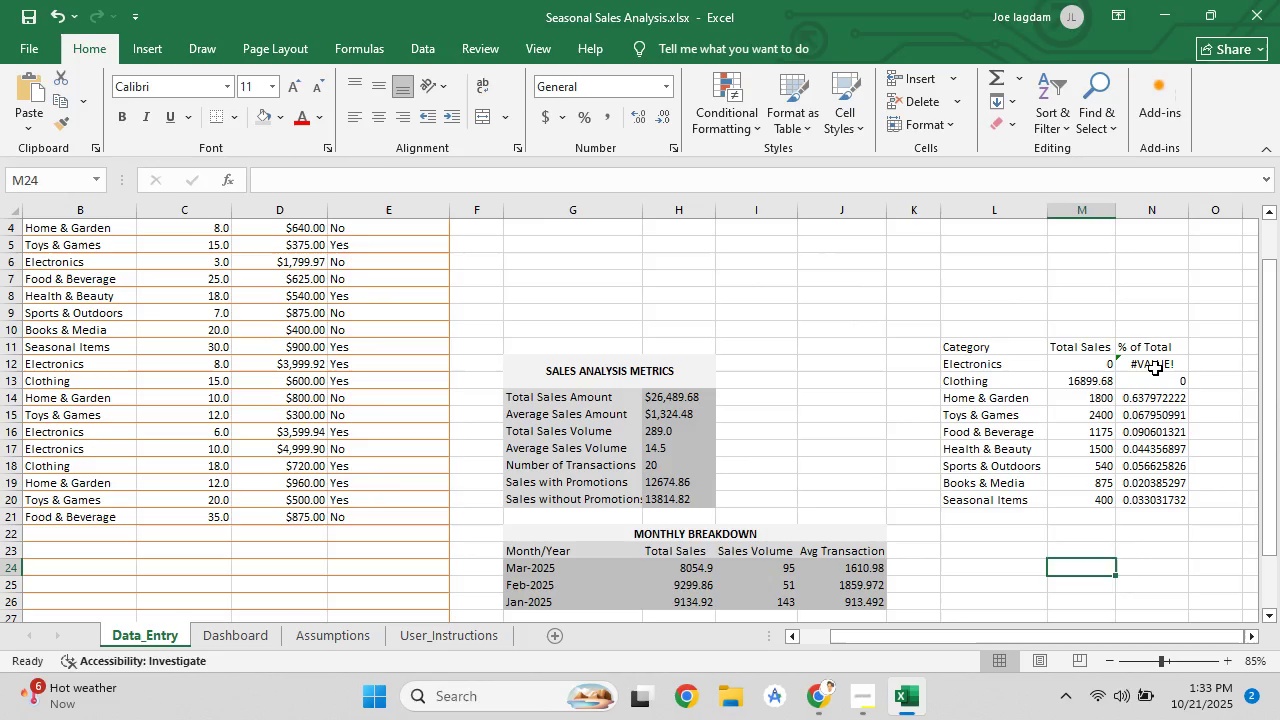 
left_click([1155, 367])
 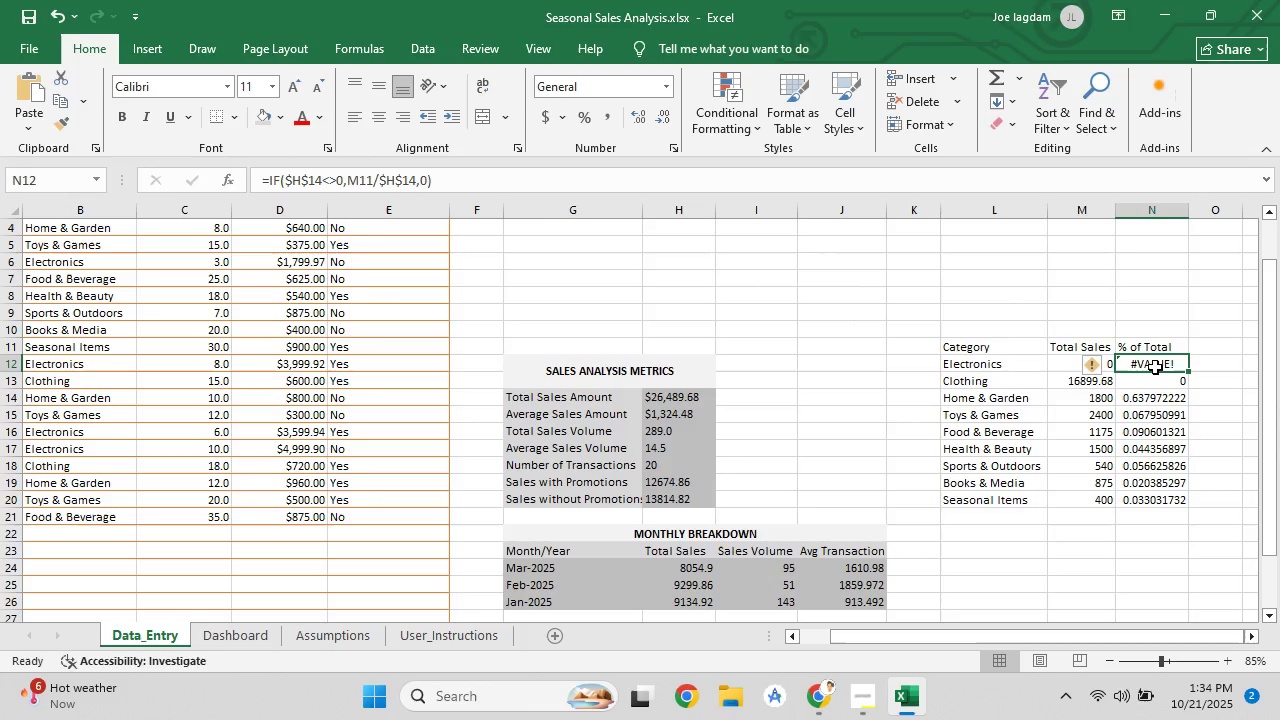 
left_click([1160, 386])
 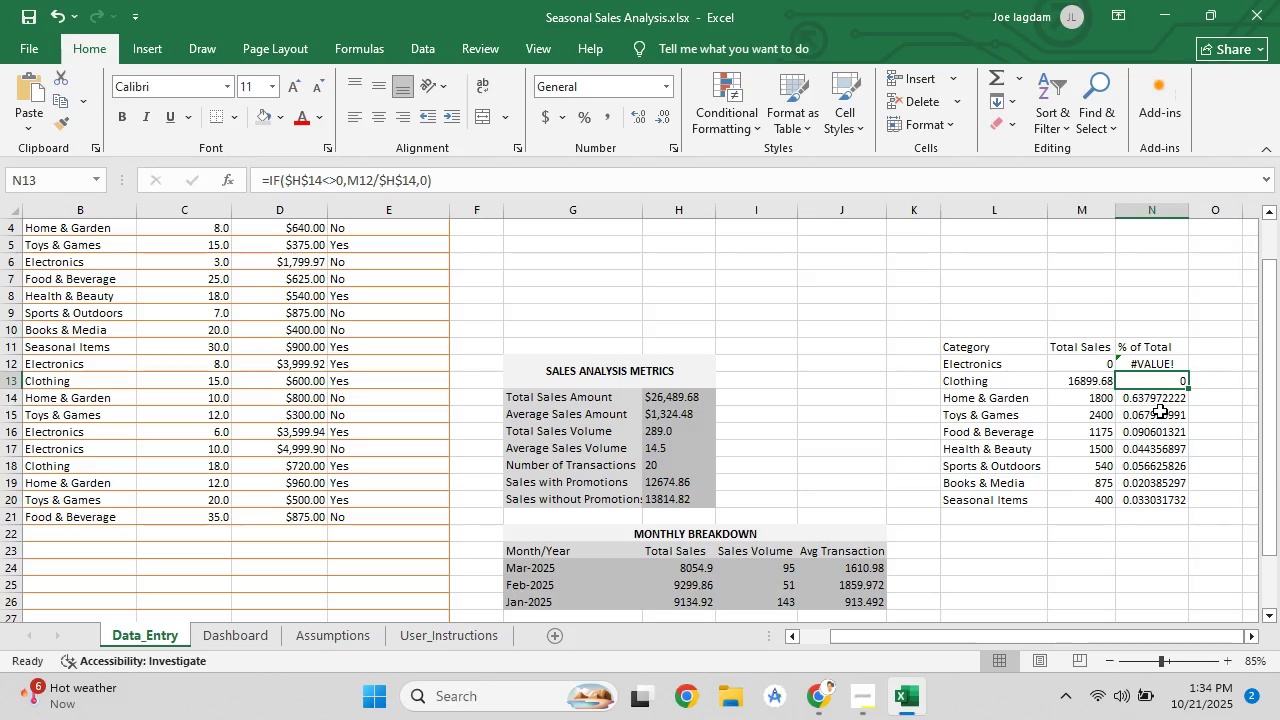 
left_click([1160, 411])
 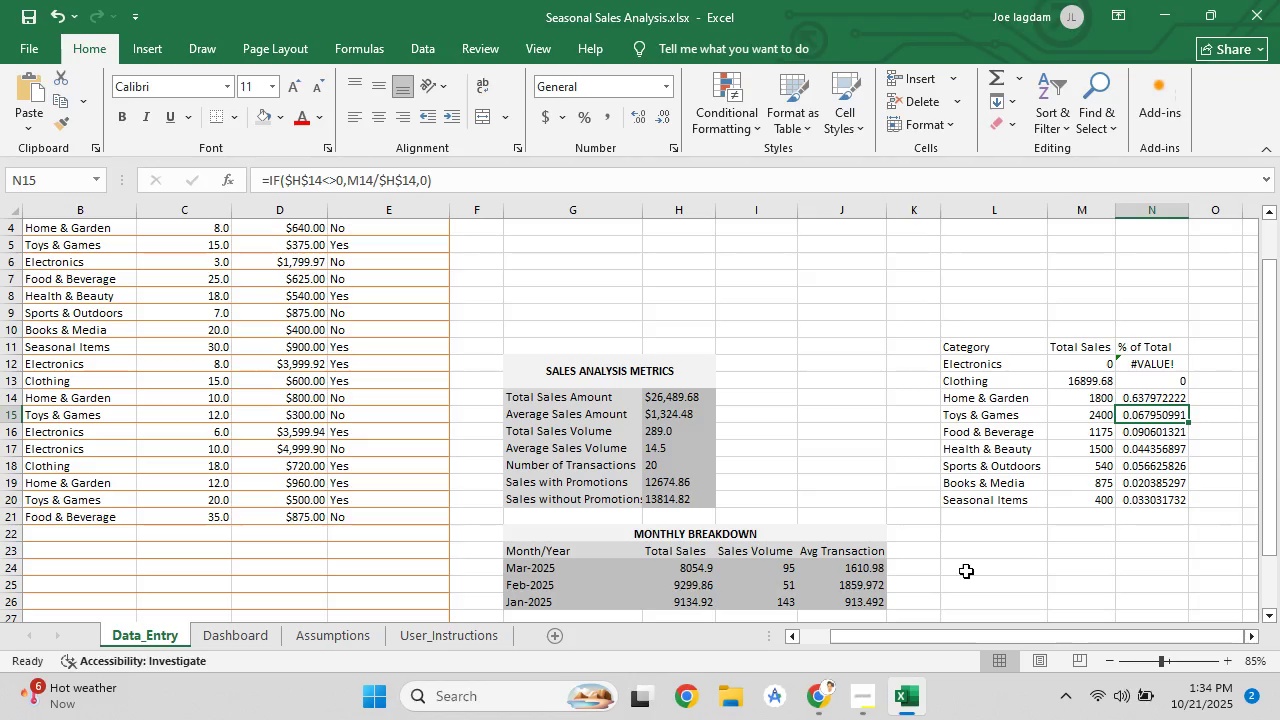 
scroll: coordinate [964, 571], scroll_direction: none, amount: 0.0
 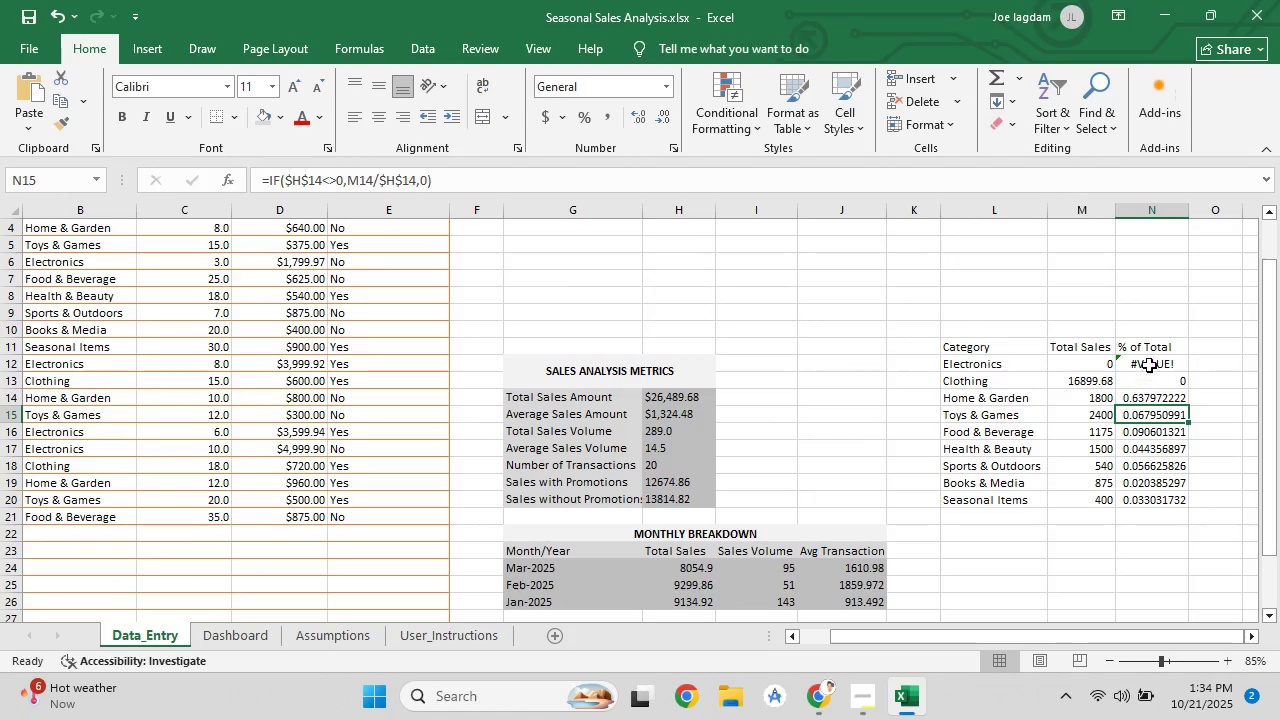 
left_click([1149, 363])
 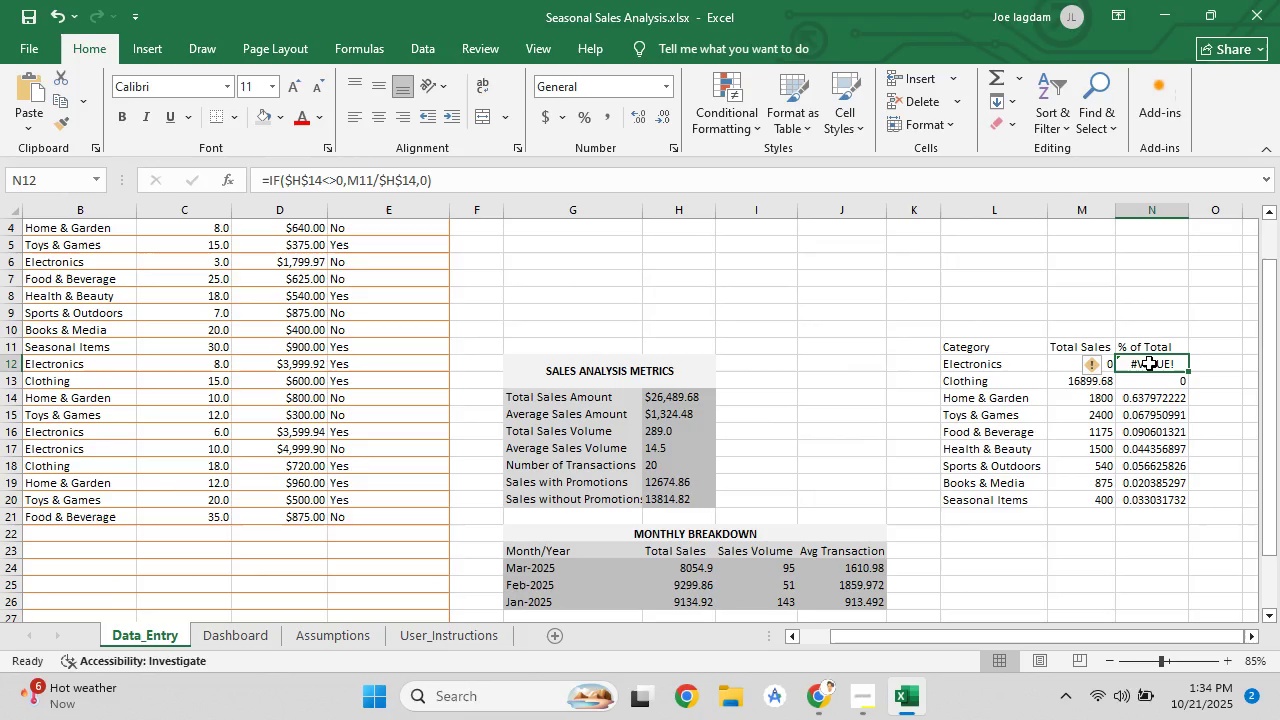 
wait(6.64)
 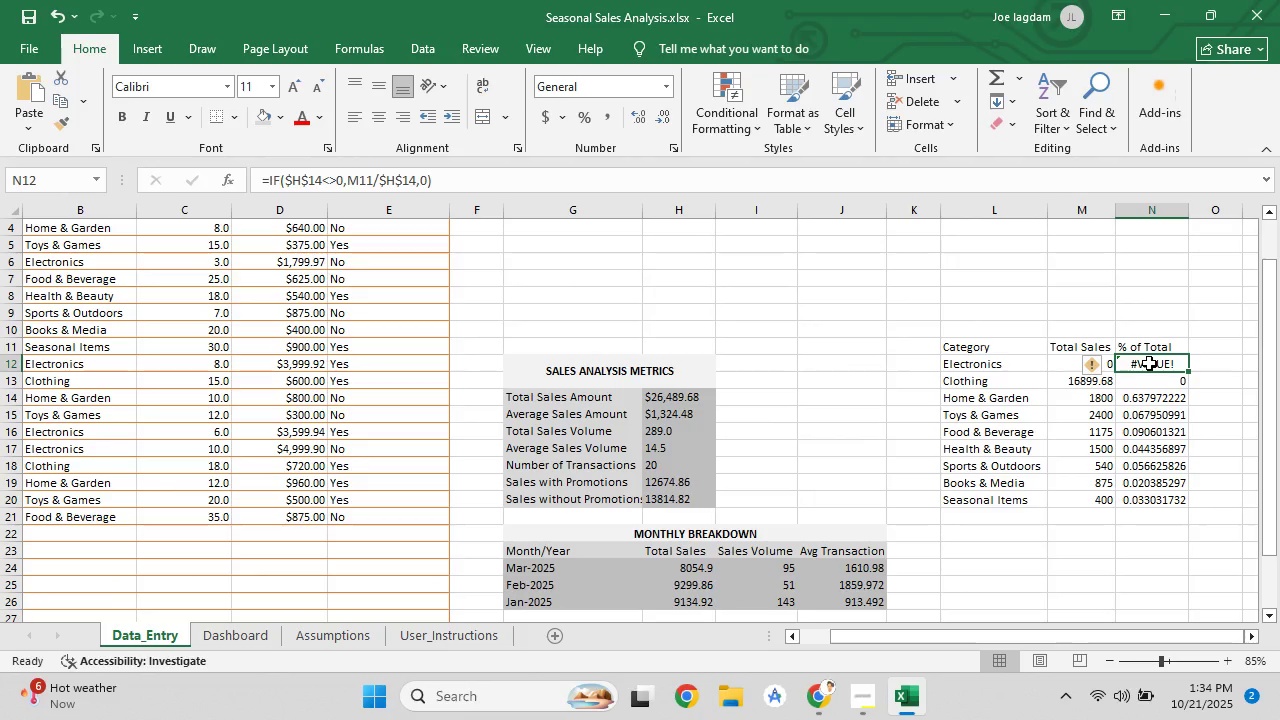 
left_click([547, 186])
 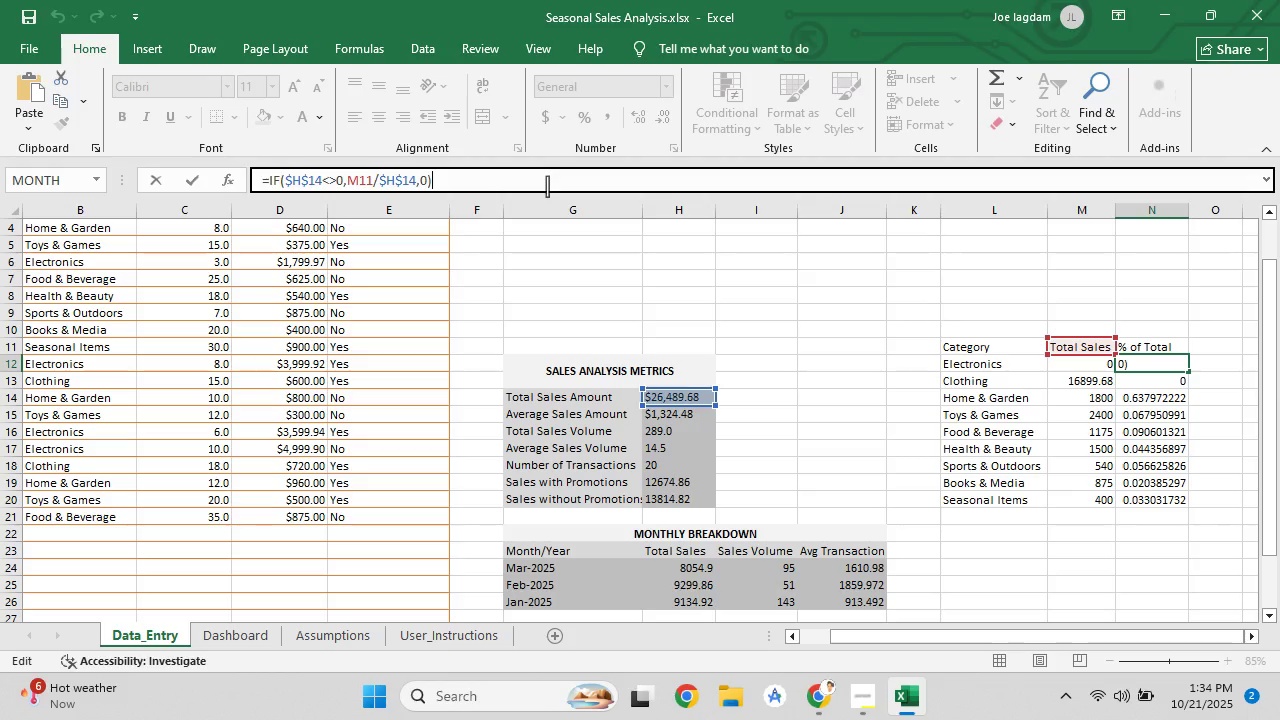 
wait(5.92)
 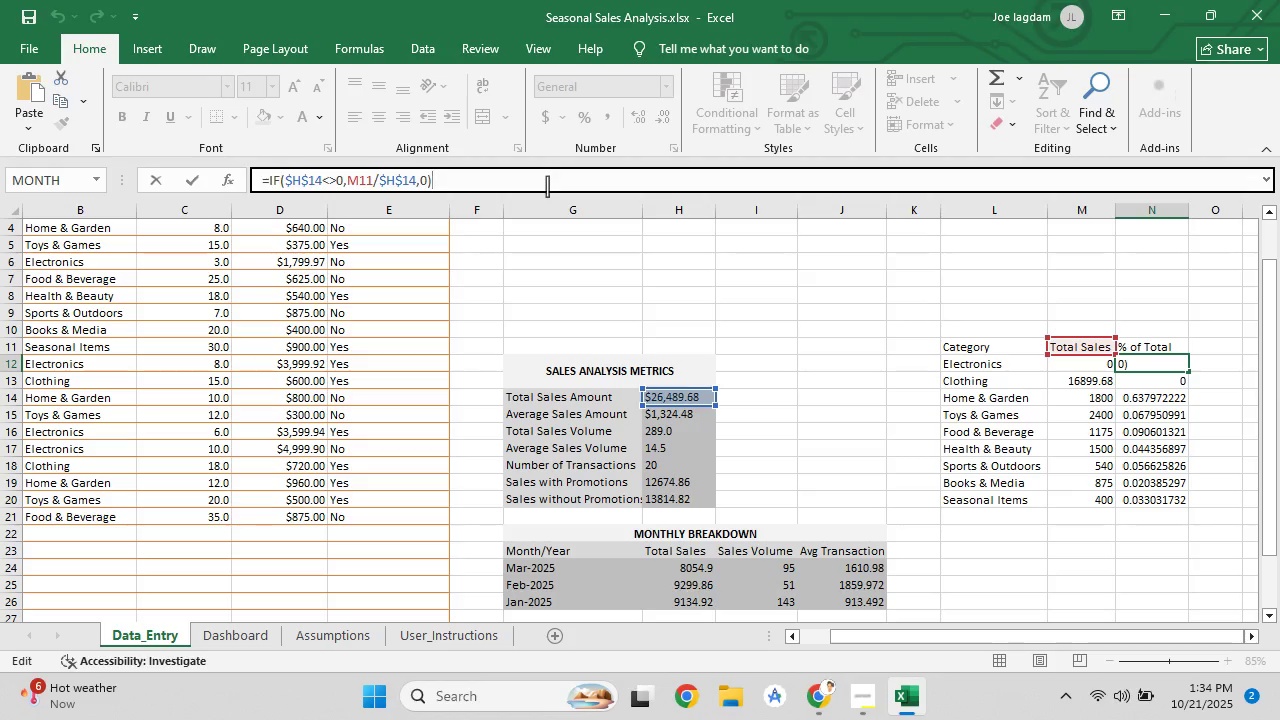 
left_click([825, 702])
 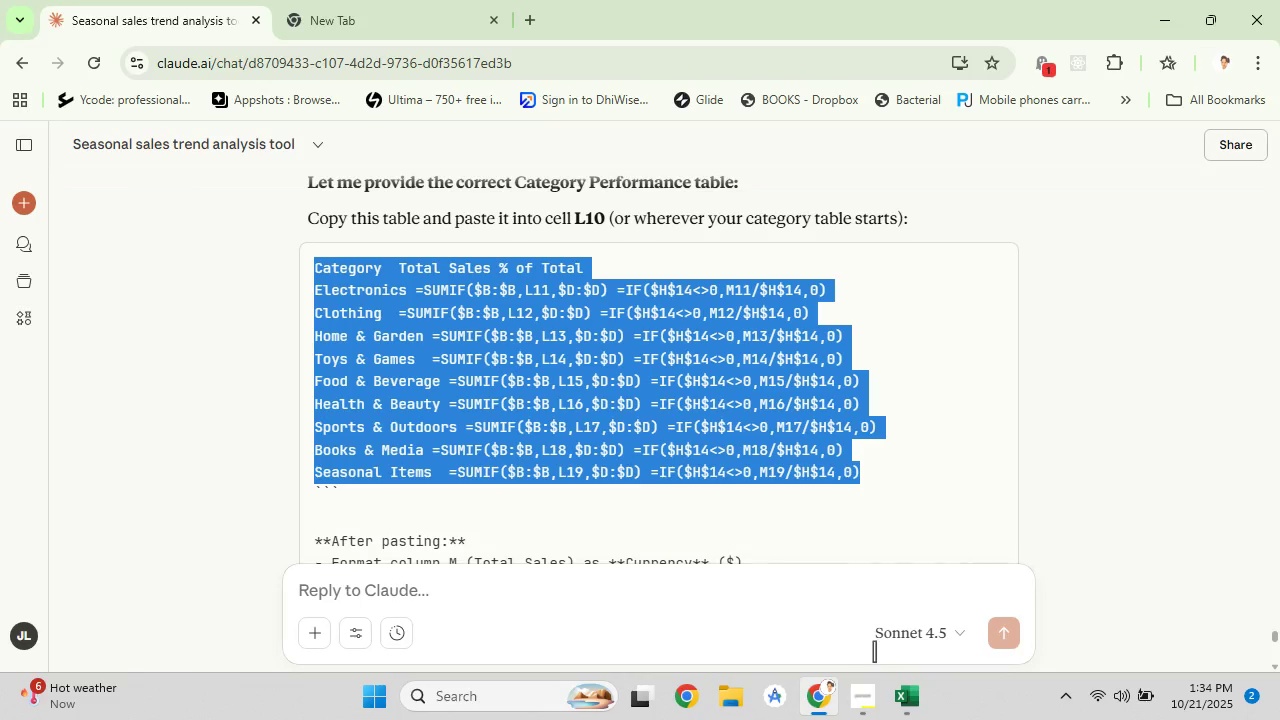 
left_click([907, 691])
 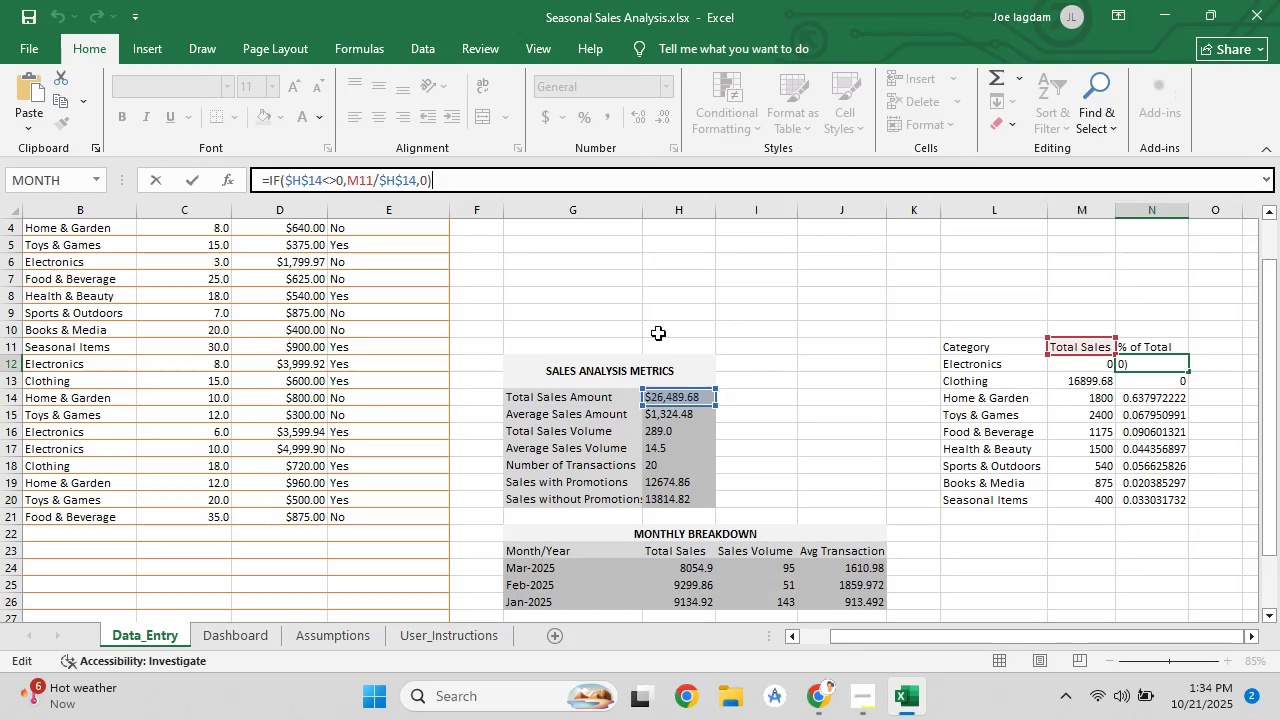 
left_click_drag(start_coordinate=[954, 352], to_coordinate=[1147, 497])
 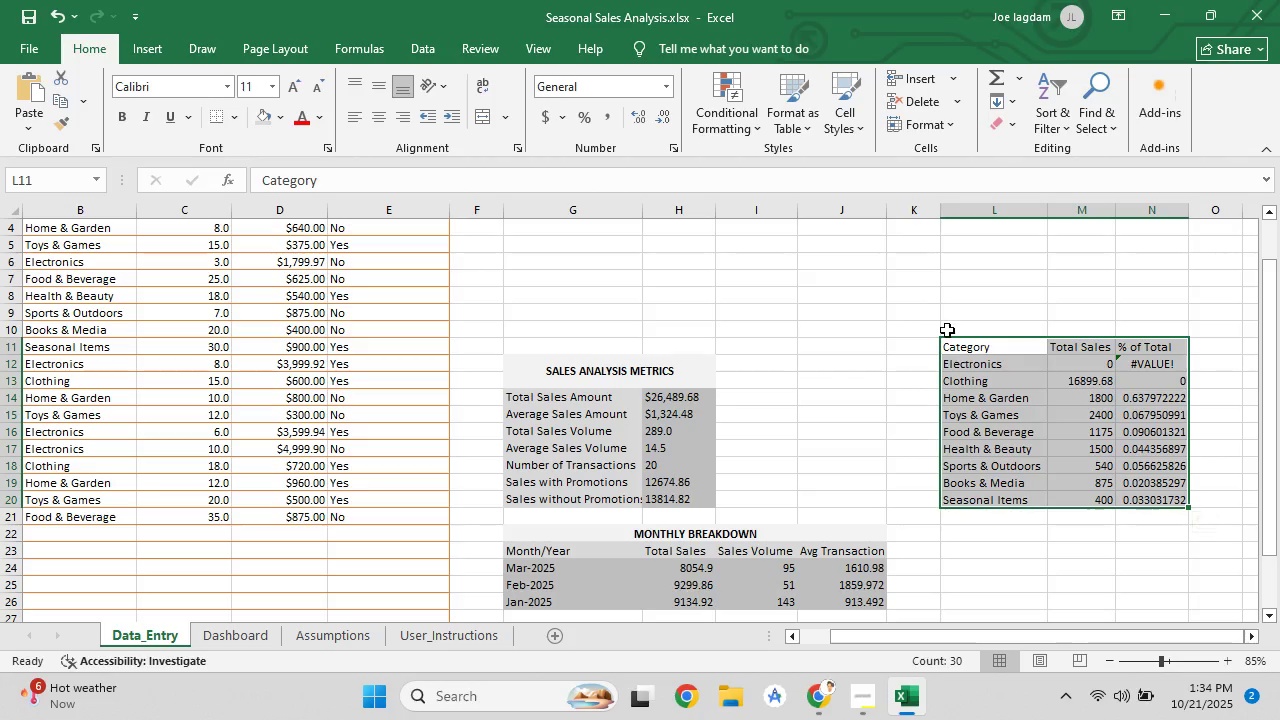 
left_click([963, 329])
 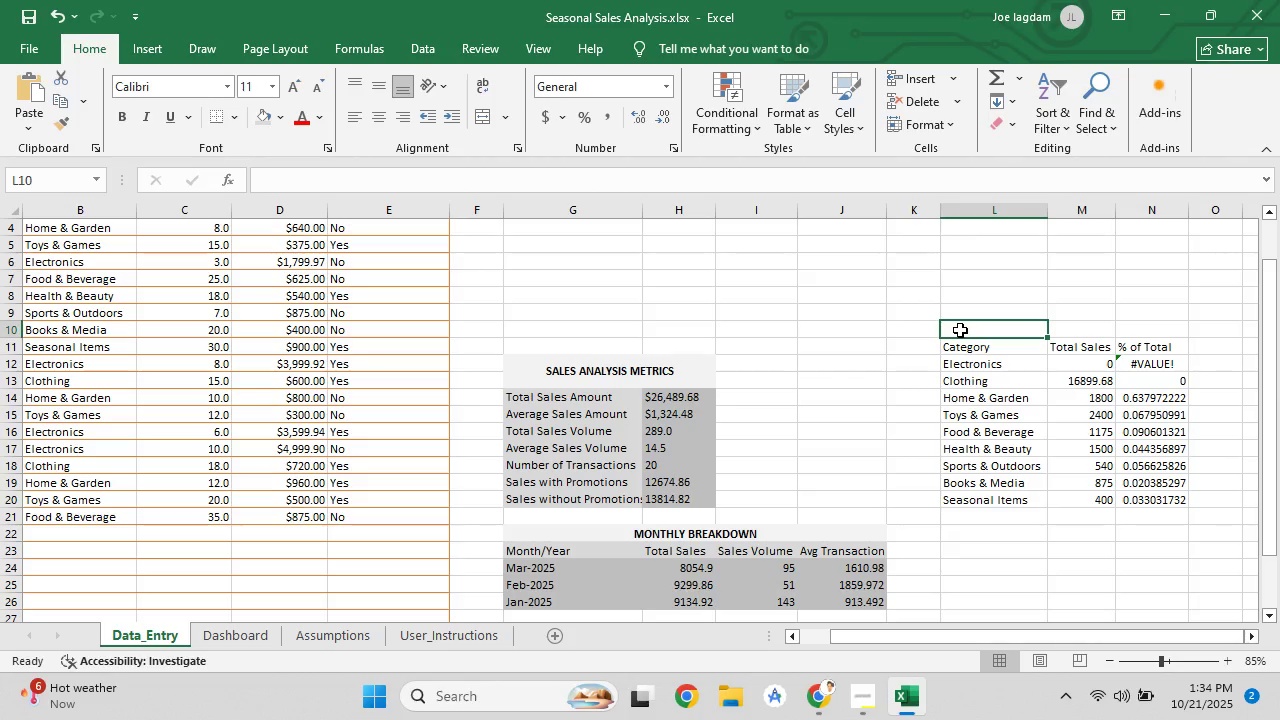 
hold_key(key=ControlLeft, duration=1.44)
 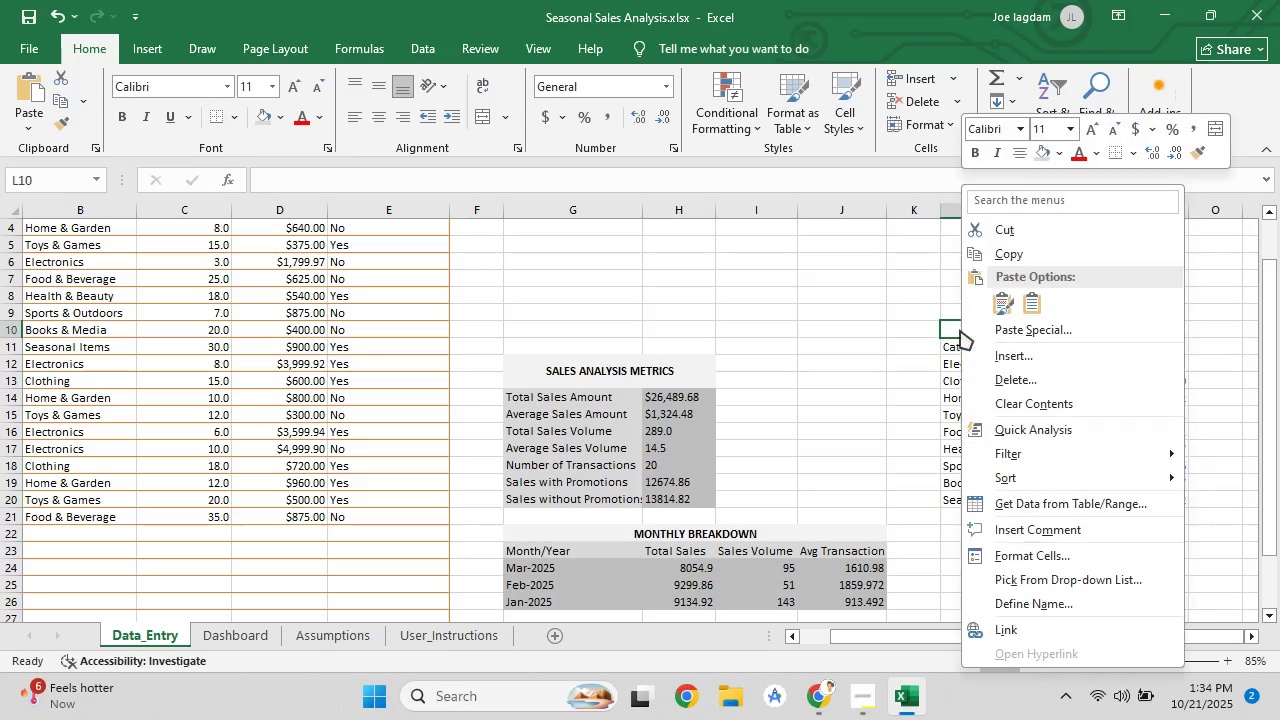 
hold_key(key=ControlLeft, duration=11.37)
right_click([960, 330])
 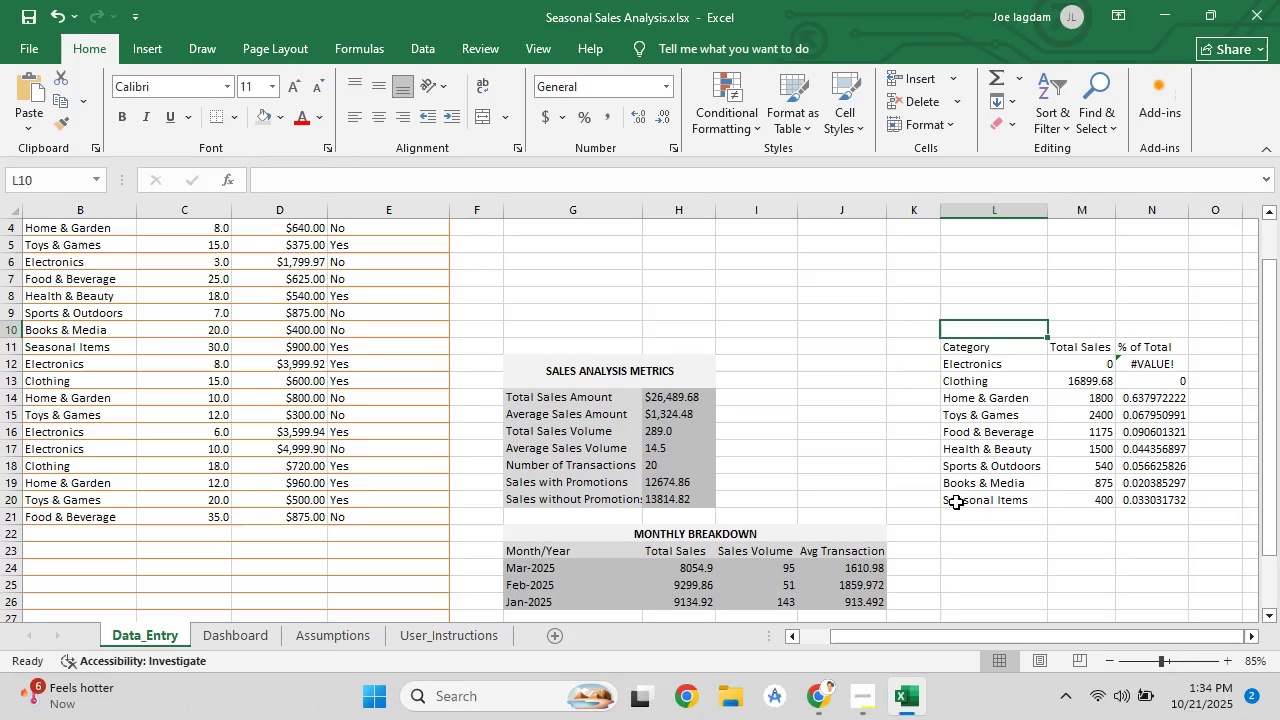 
left_click_drag(start_coordinate=[952, 505], to_coordinate=[1130, 341])
 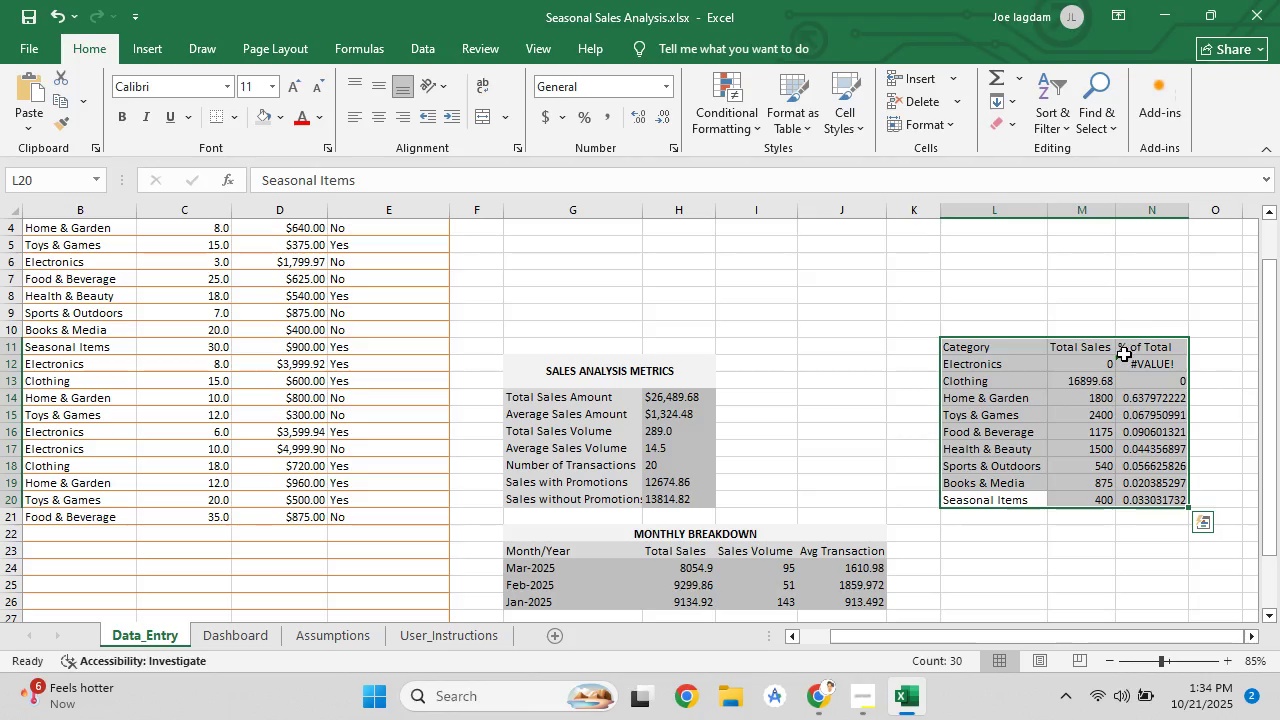 
right_click([1124, 354])
 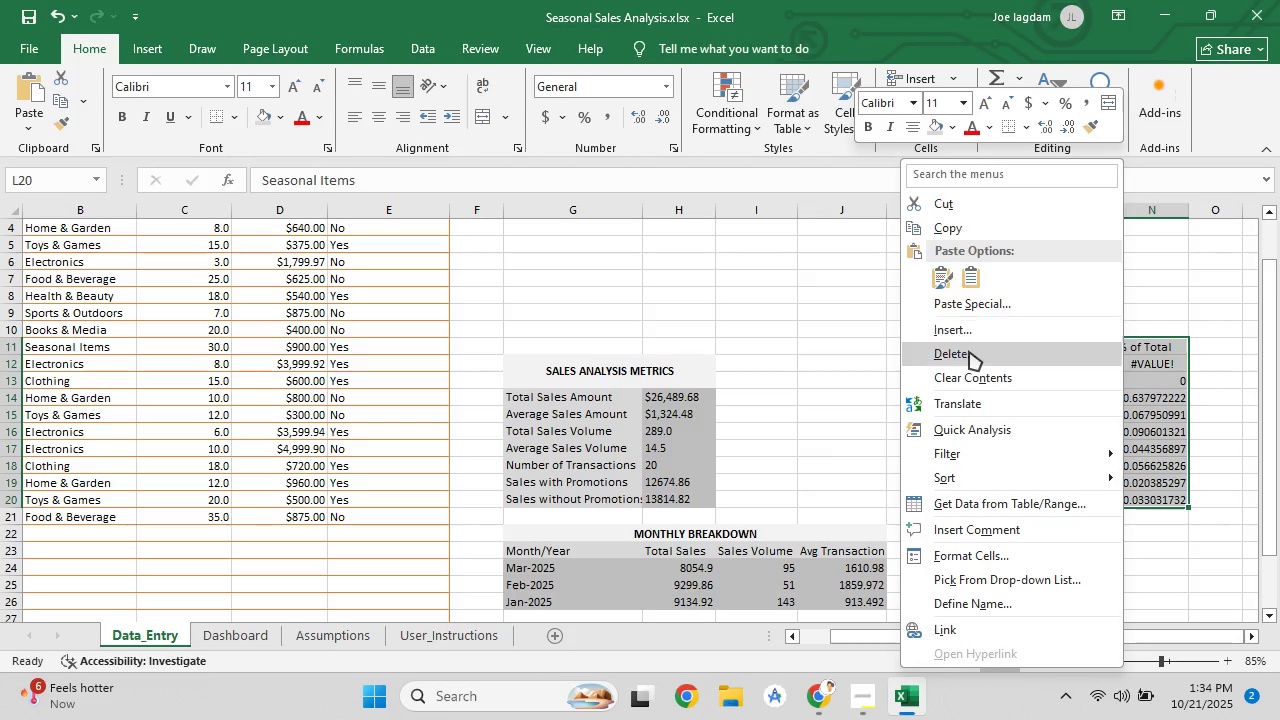 
left_click([969, 351])
 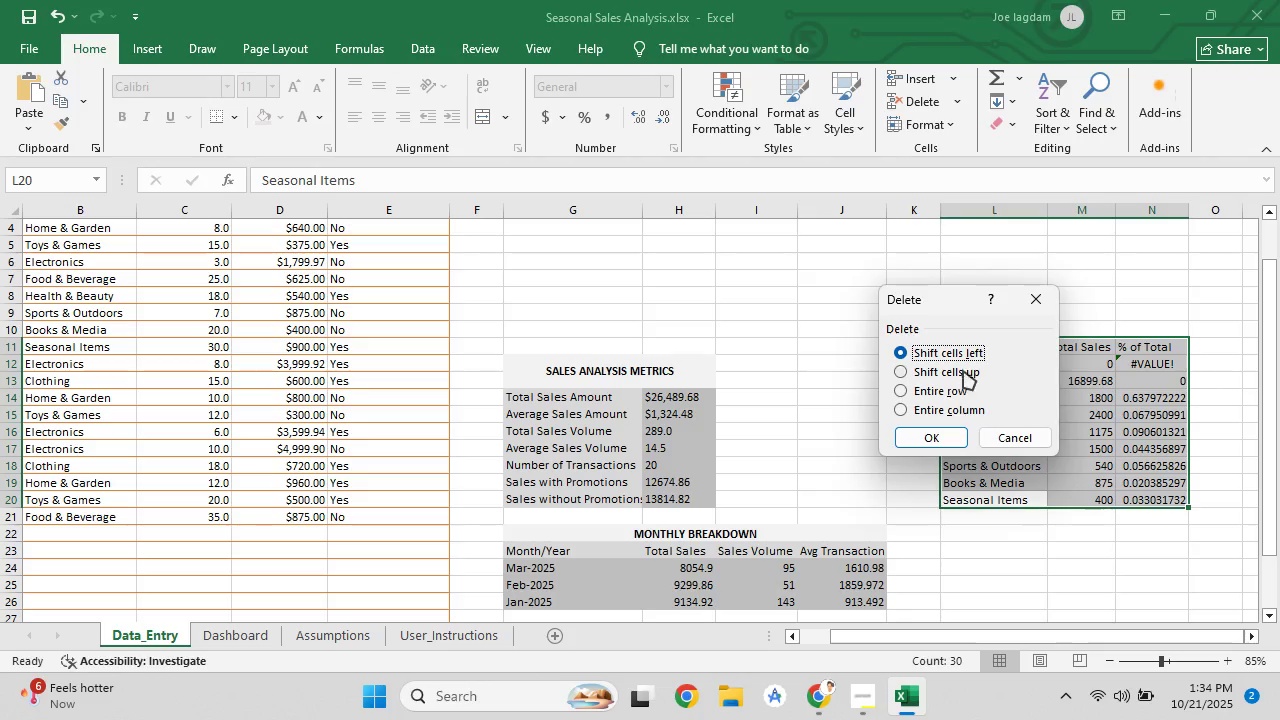 
left_click([963, 366])
 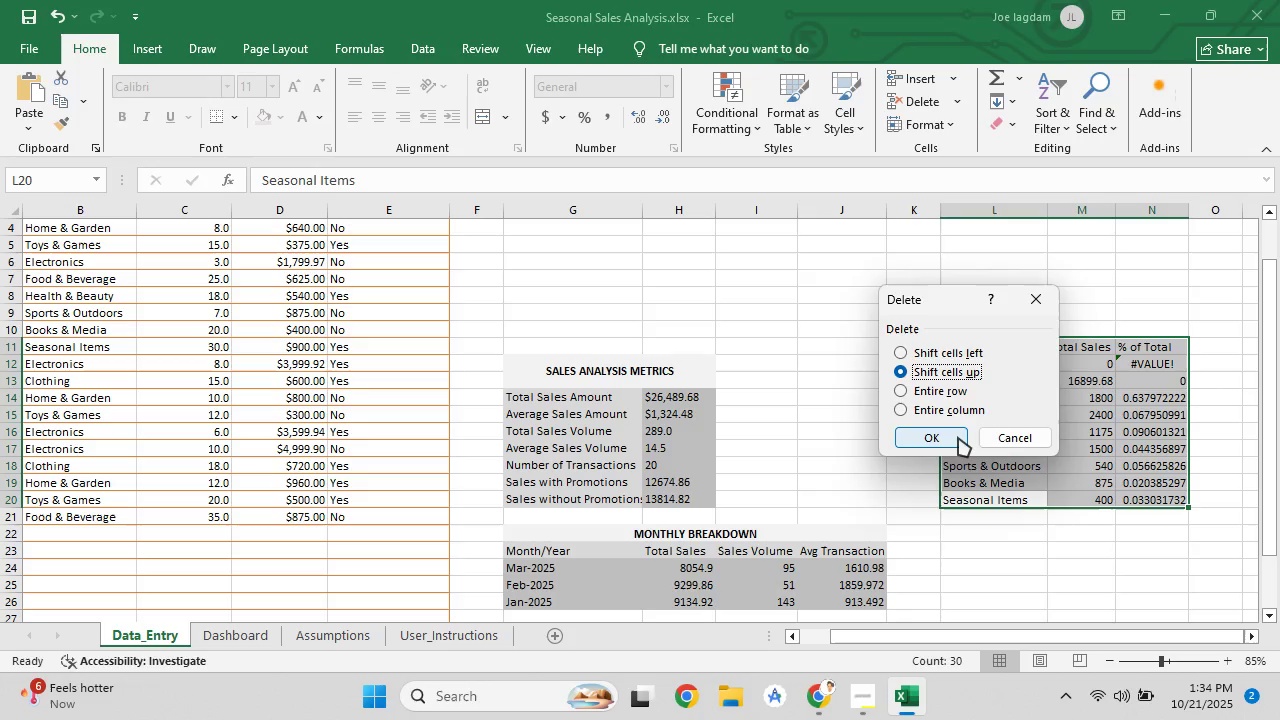 
left_click([958, 437])
 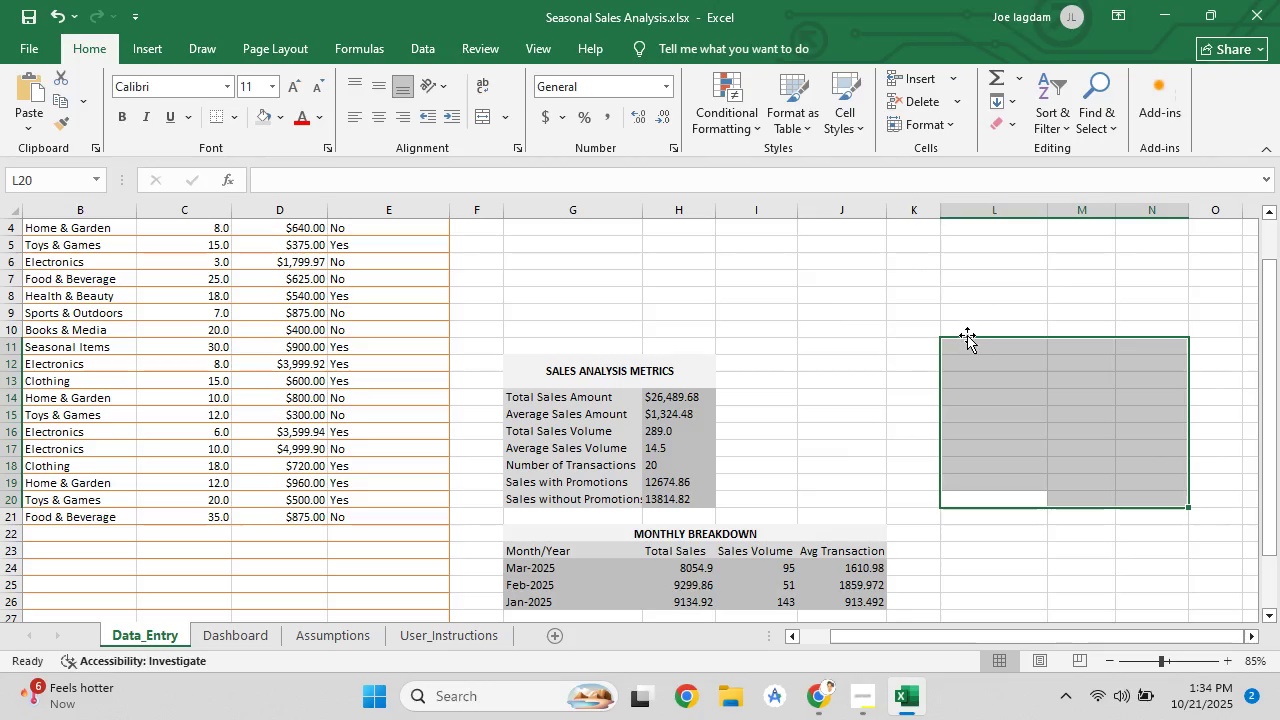 
left_click([967, 330])
 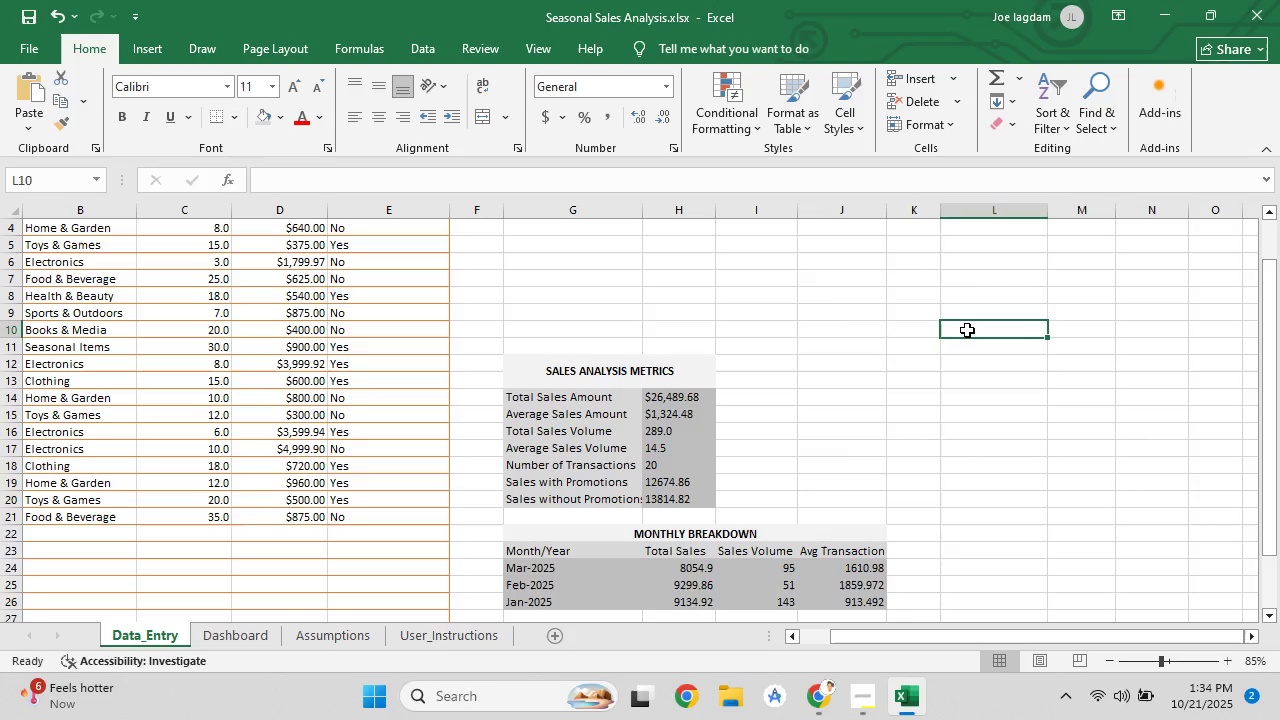 
key(Control+V)
 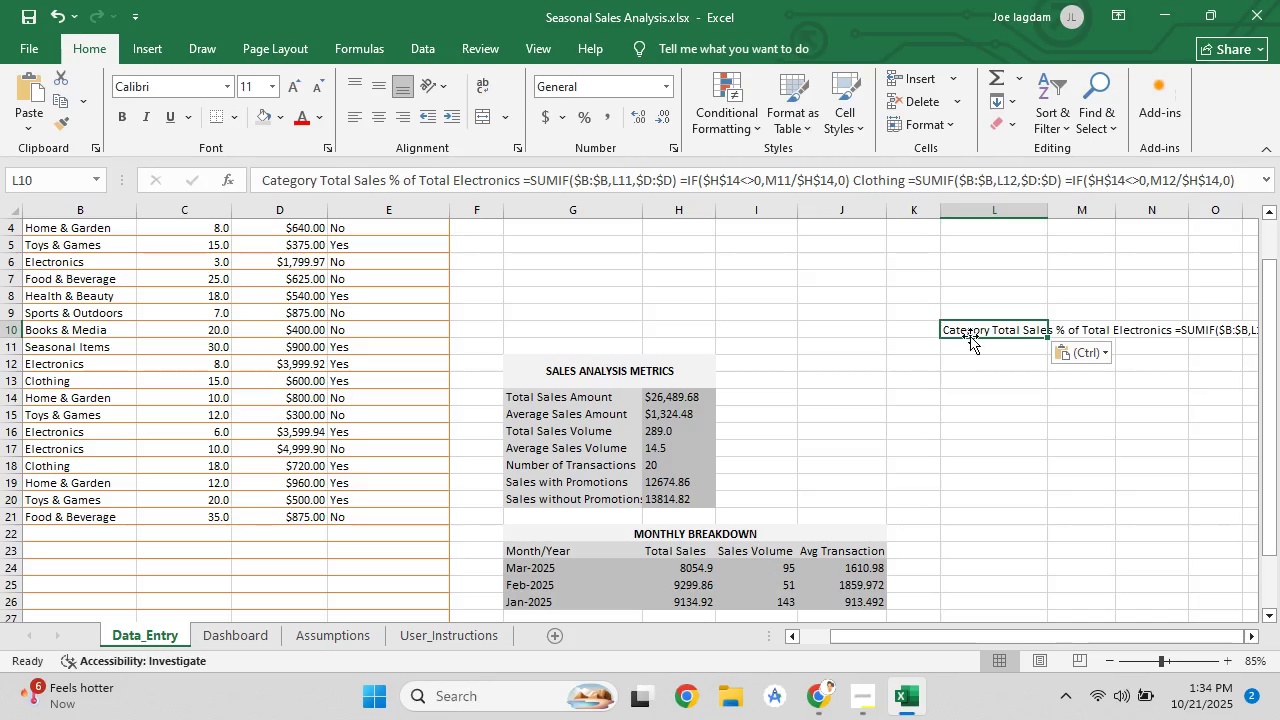 
key(Control+Z)
 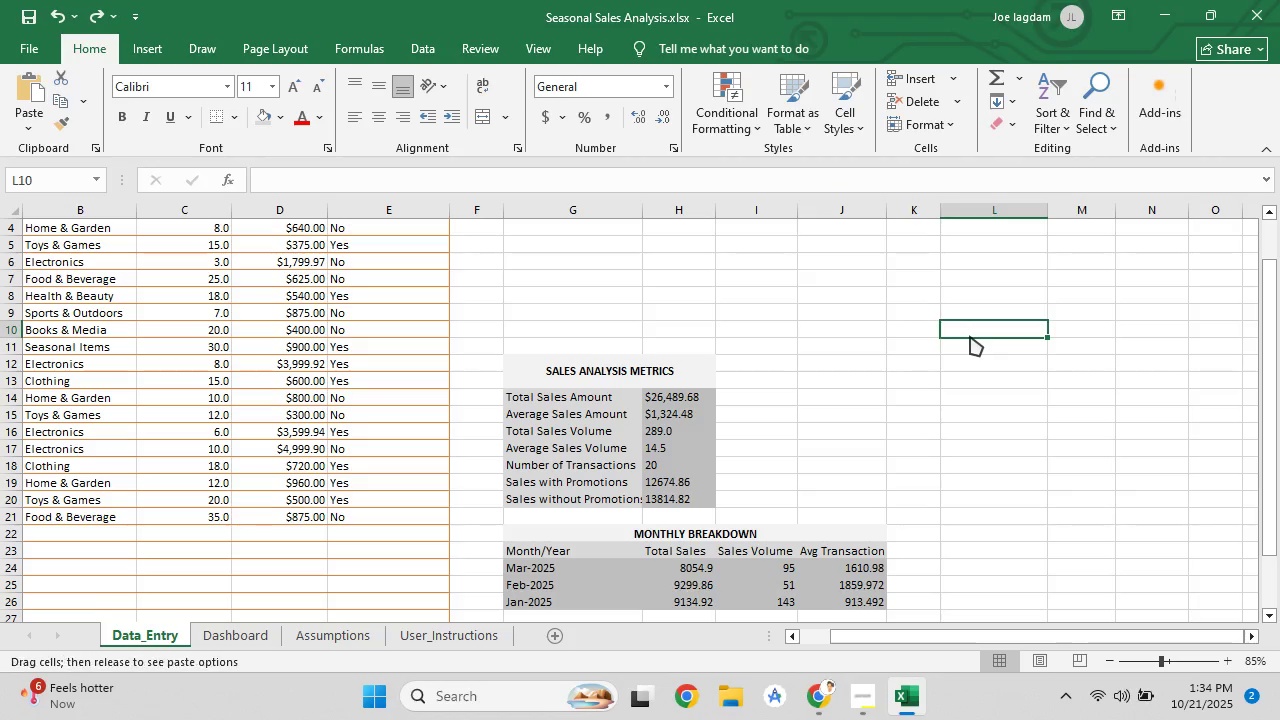 
right_click([970, 336])
 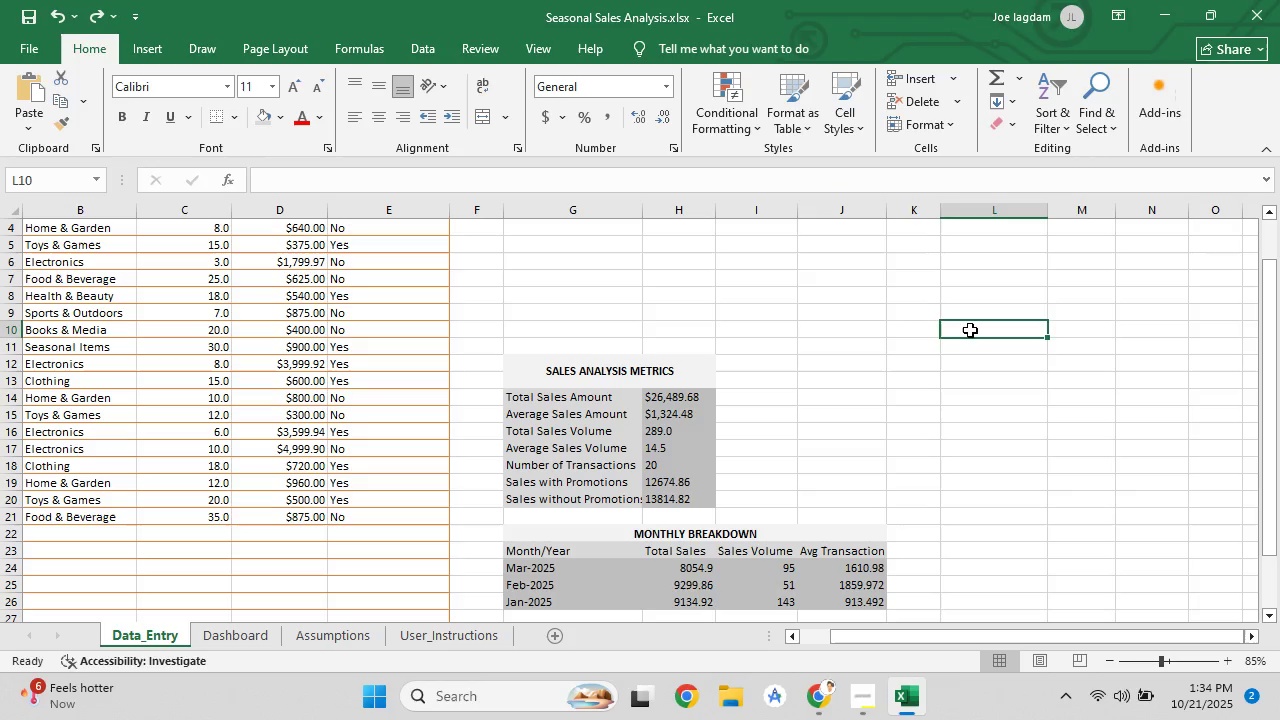 
right_click([970, 330])
 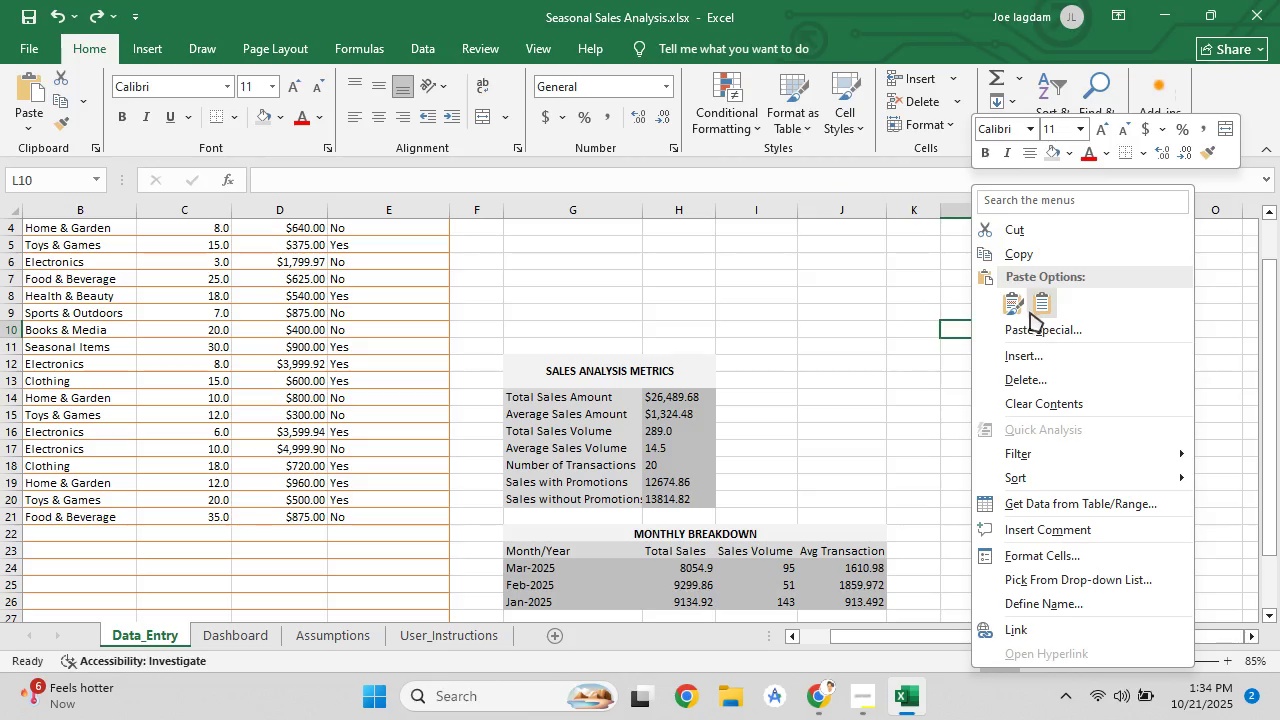 
left_click([1039, 327])
 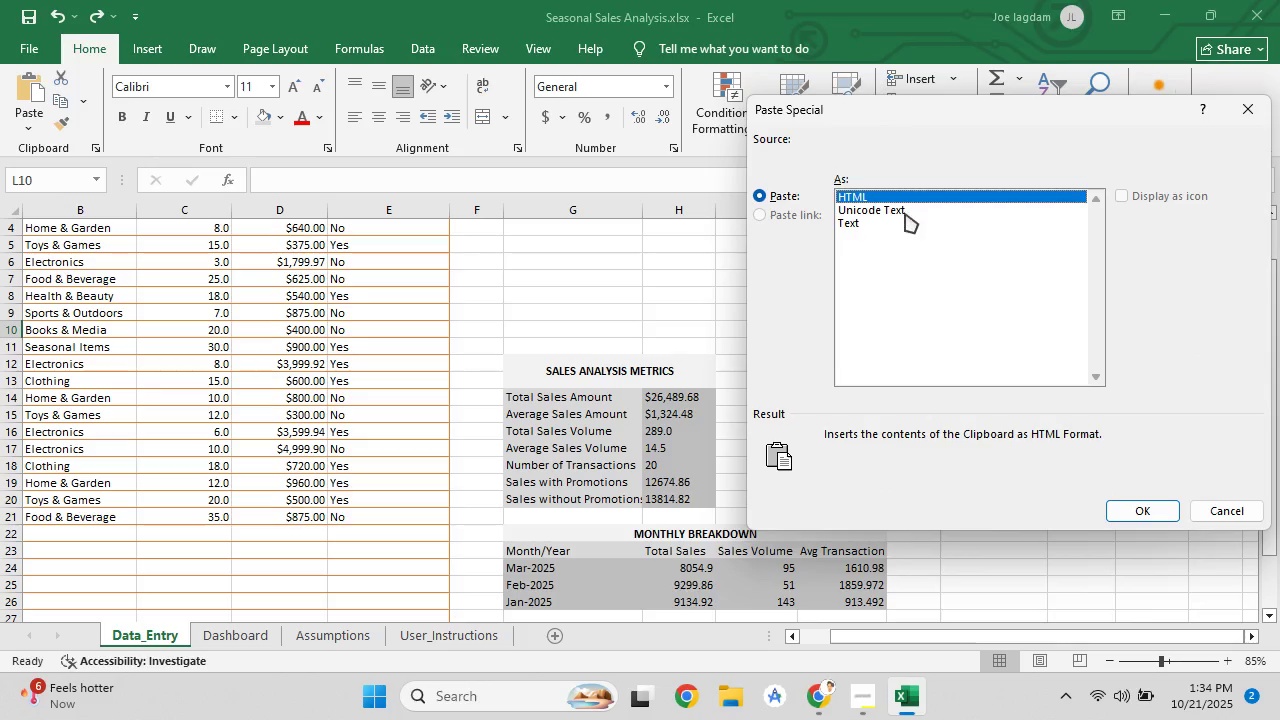 
left_click([905, 211])
 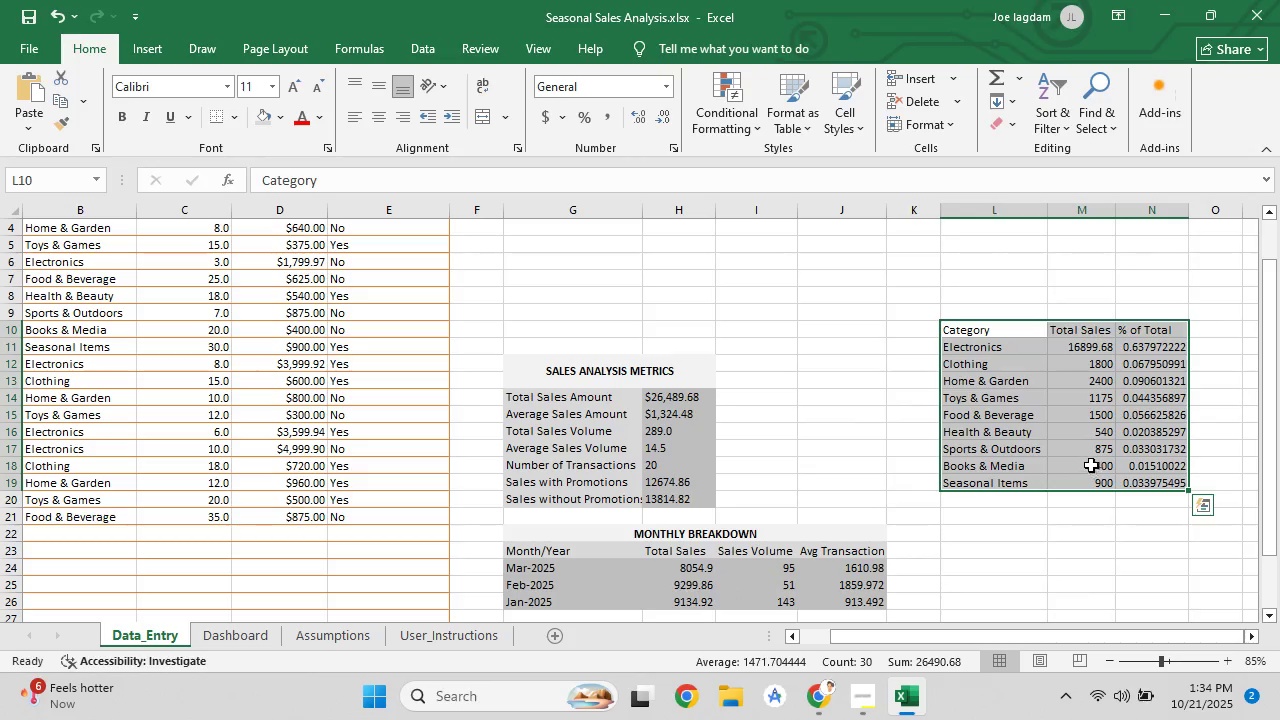 
left_click([1045, 541])
 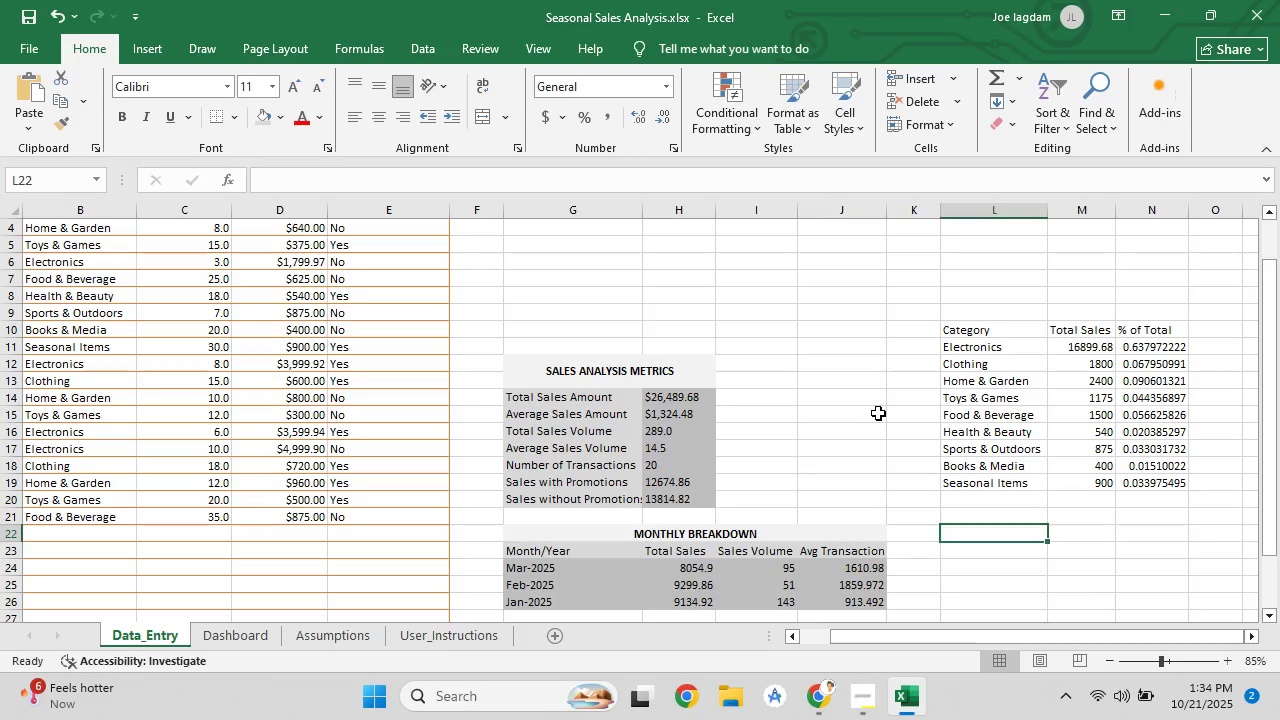 
left_click([878, 413])
 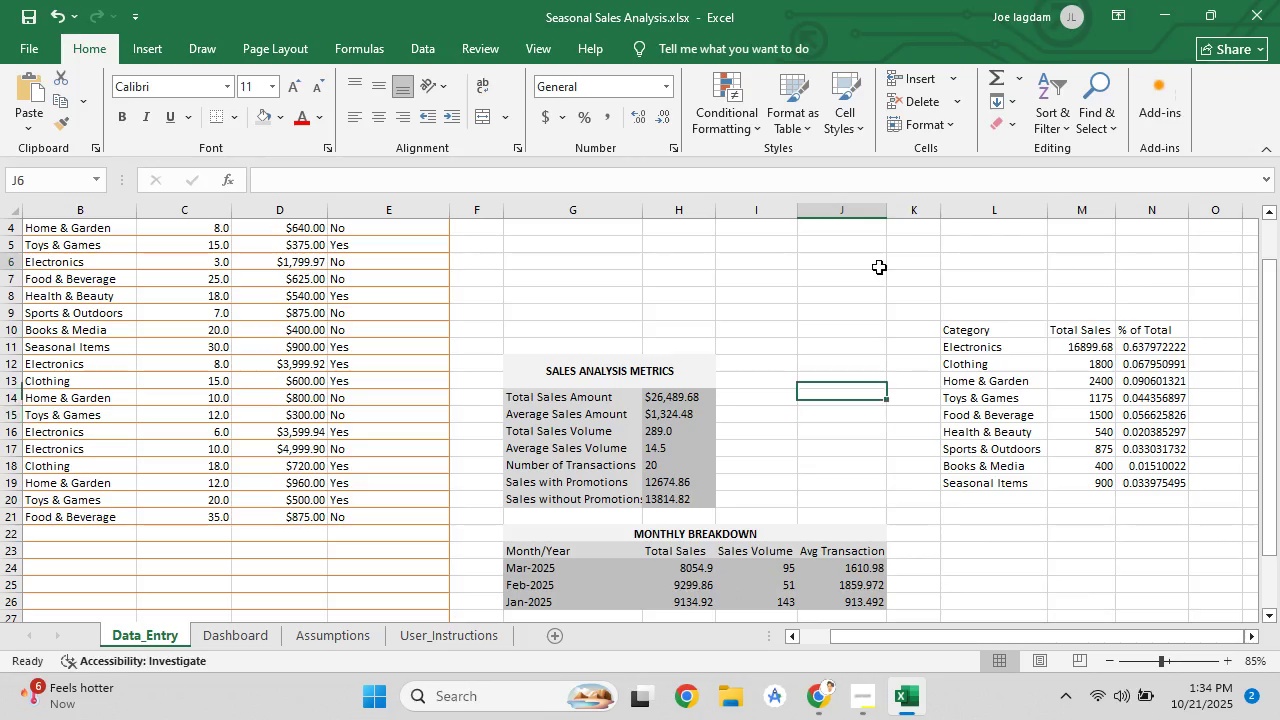 
left_click([879, 267])
 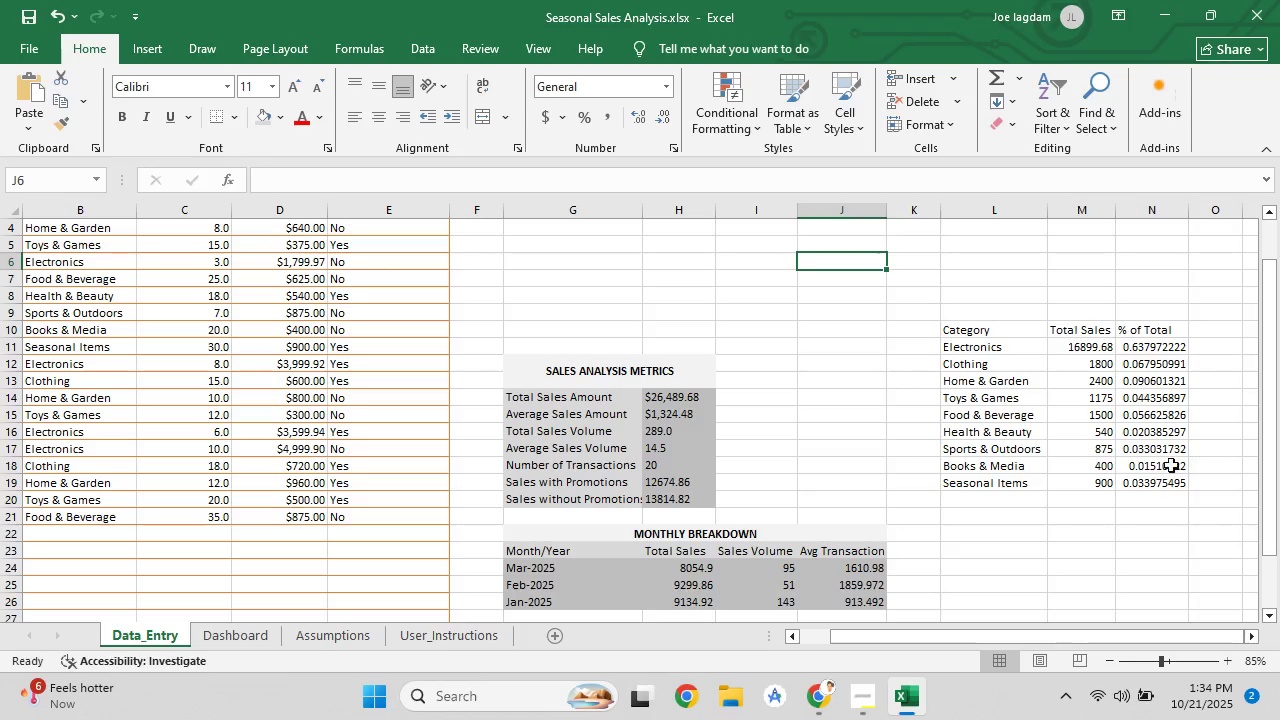 
scroll: coordinate [833, 587], scroll_direction: down, amount: 3.0
 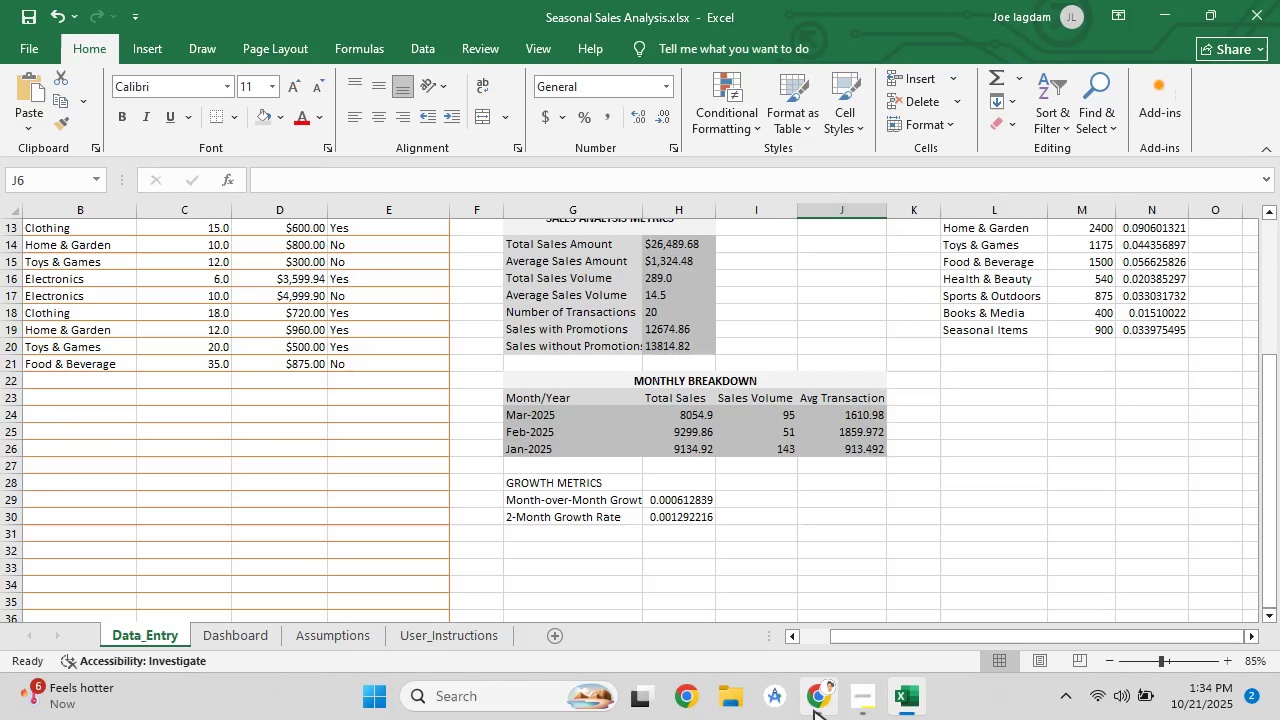 
left_click([813, 711])
 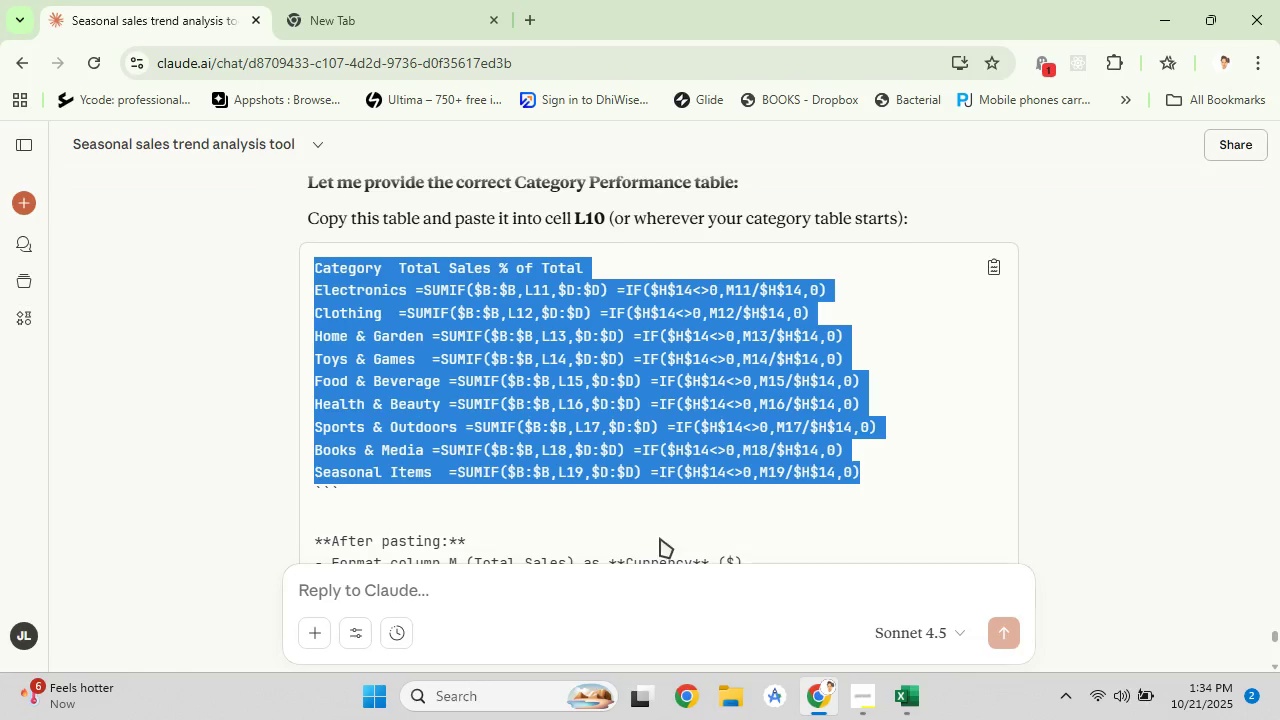 
left_click([660, 538])
 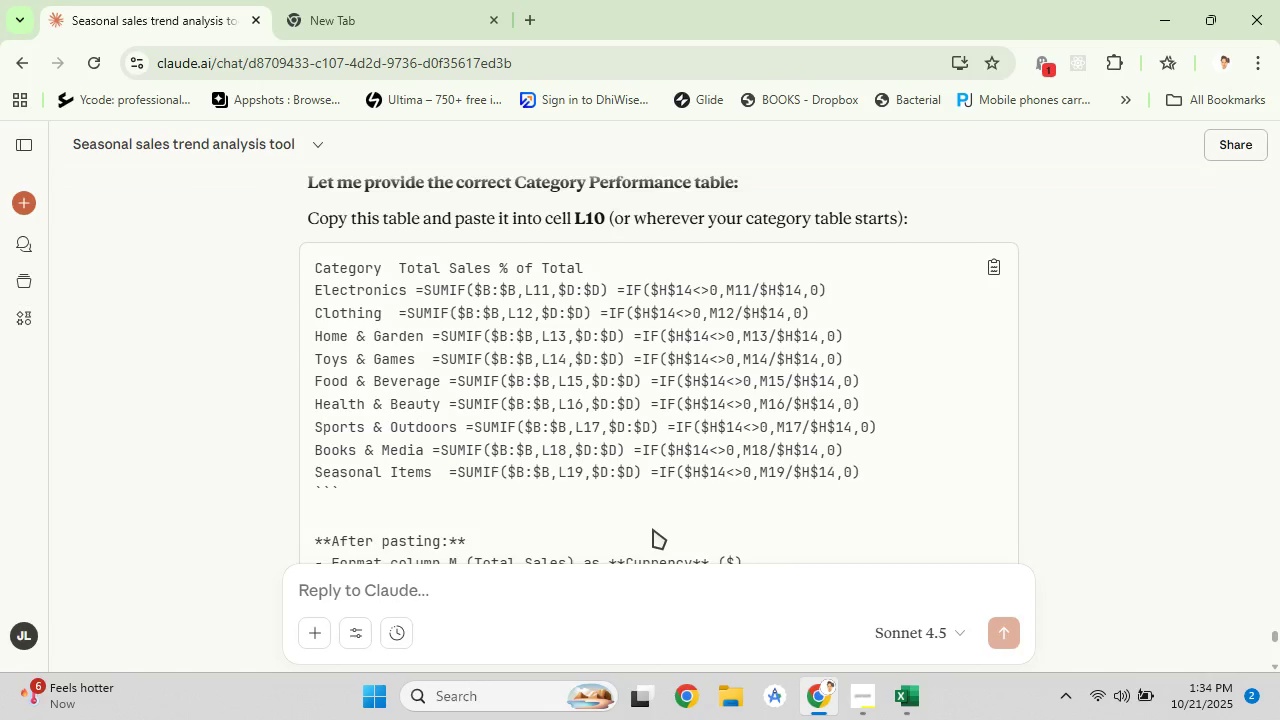 
scroll: coordinate [653, 529], scroll_direction: up, amount: 6.0
 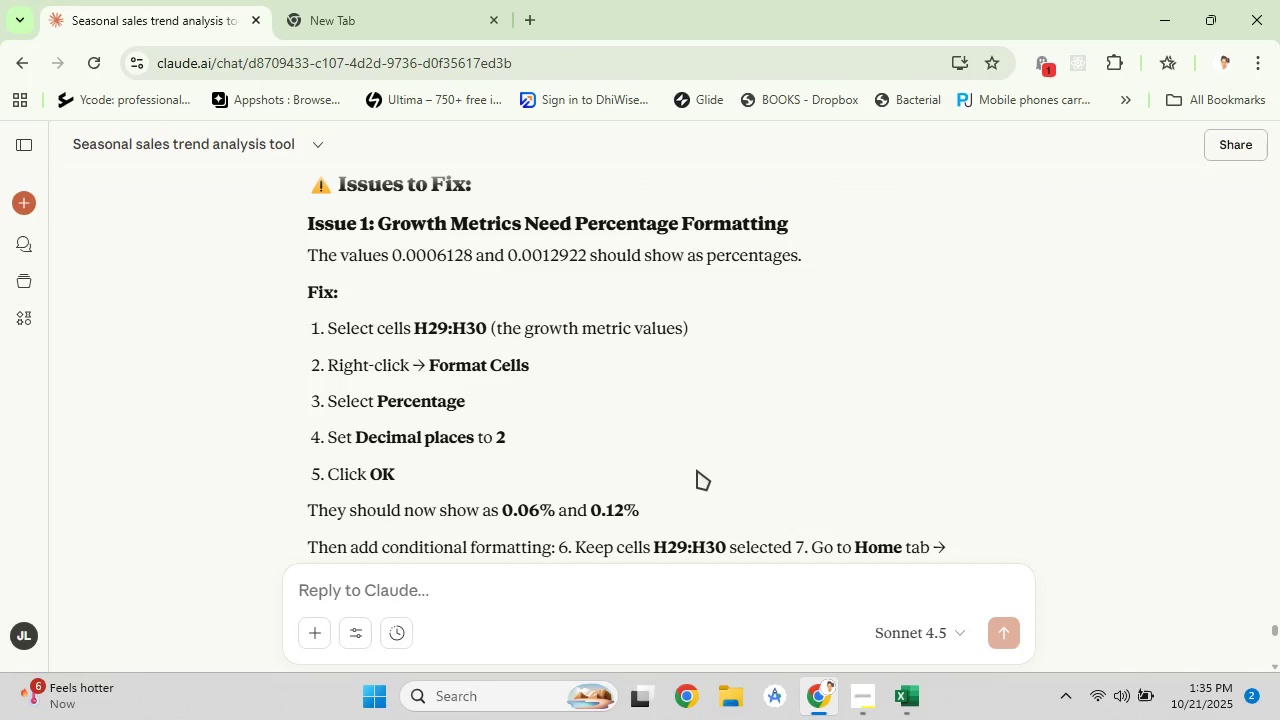 
wait(9.63)
 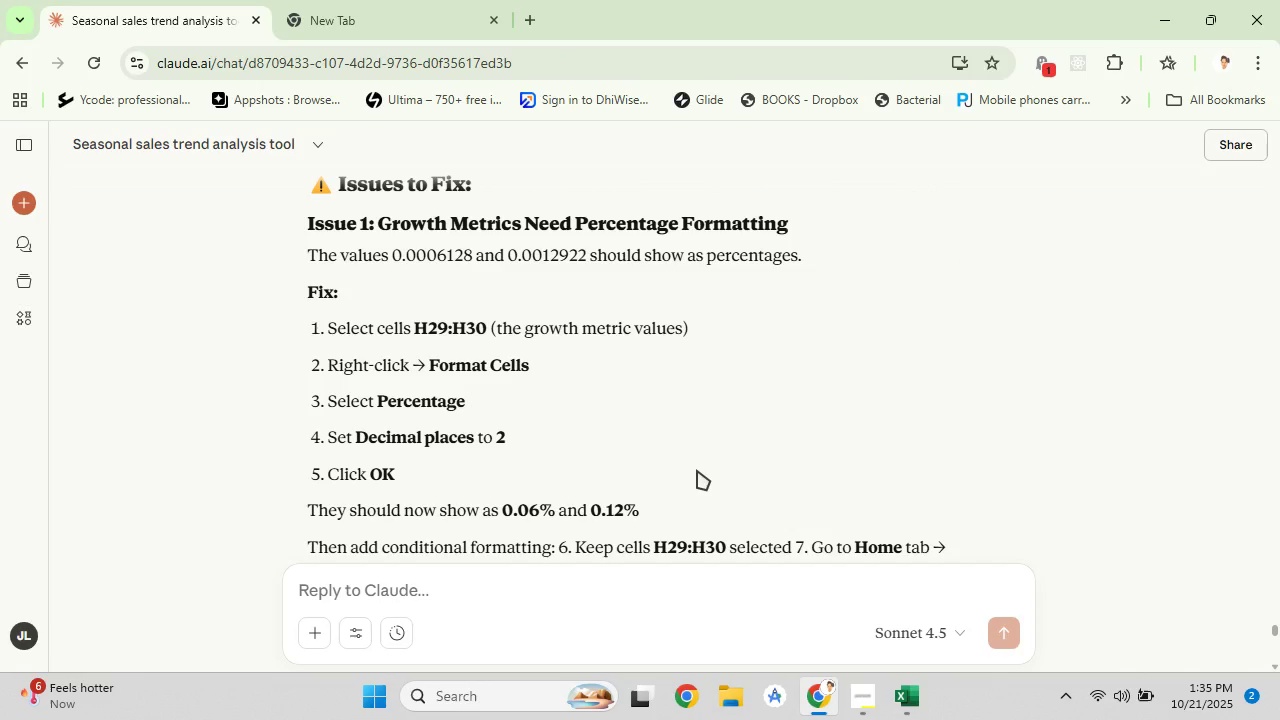 
left_click([897, 691])
 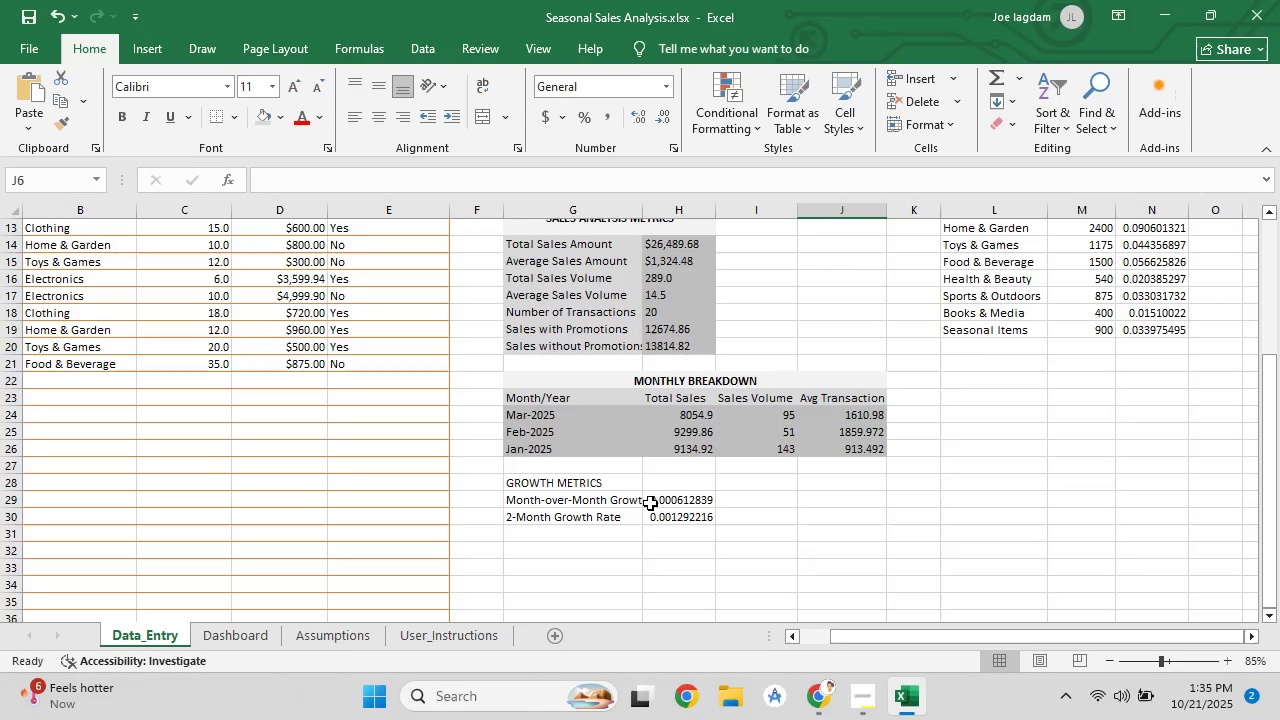 
left_click_drag(start_coordinate=[656, 496], to_coordinate=[687, 511])
 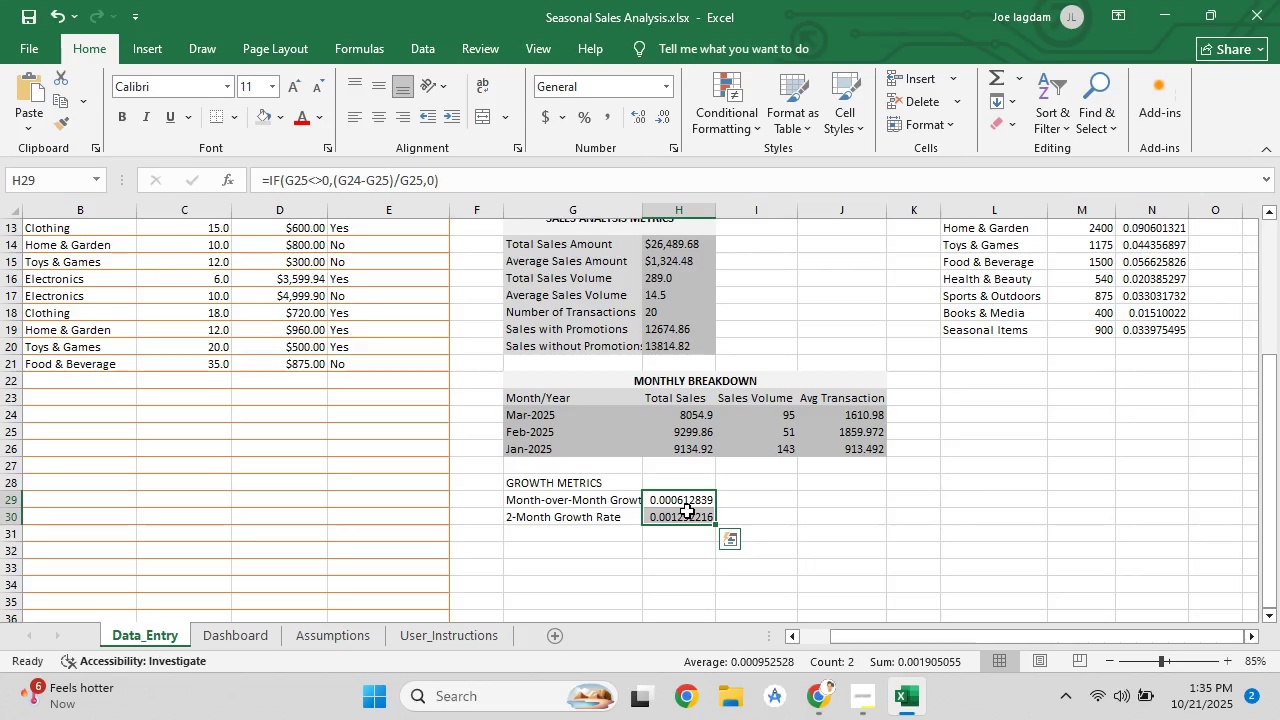 
right_click([687, 511])
 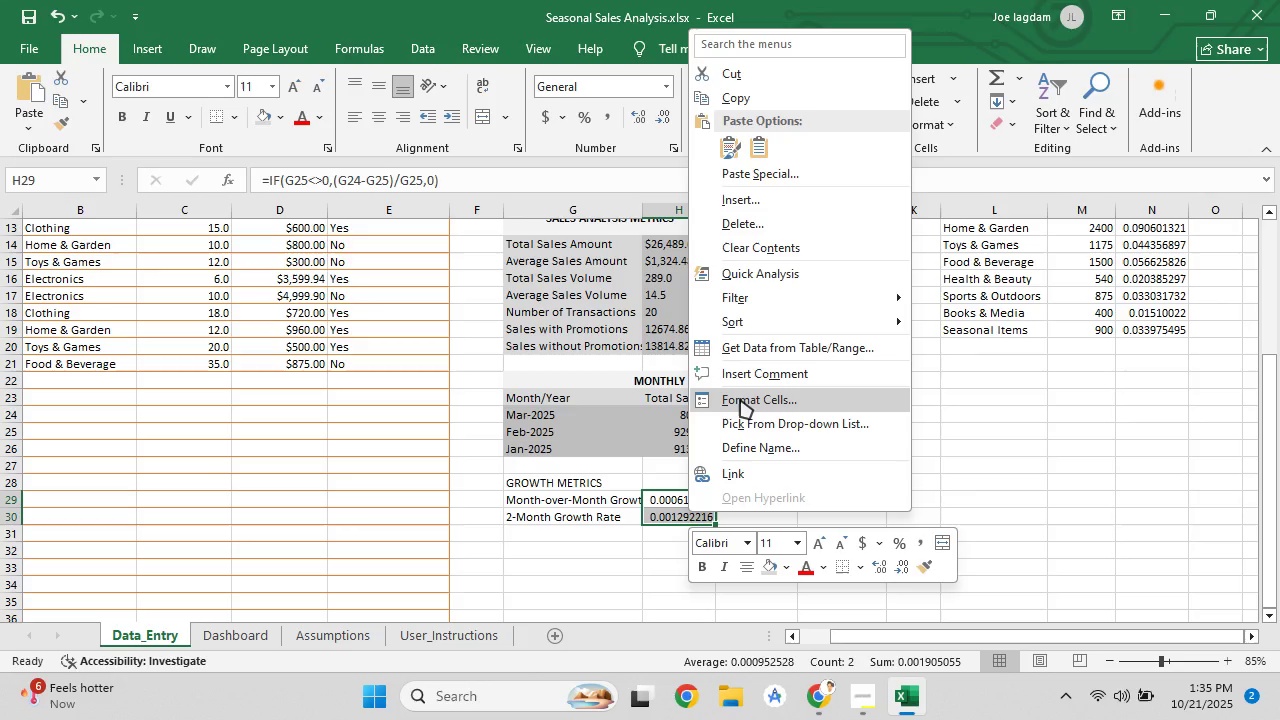 
left_click([740, 399])
 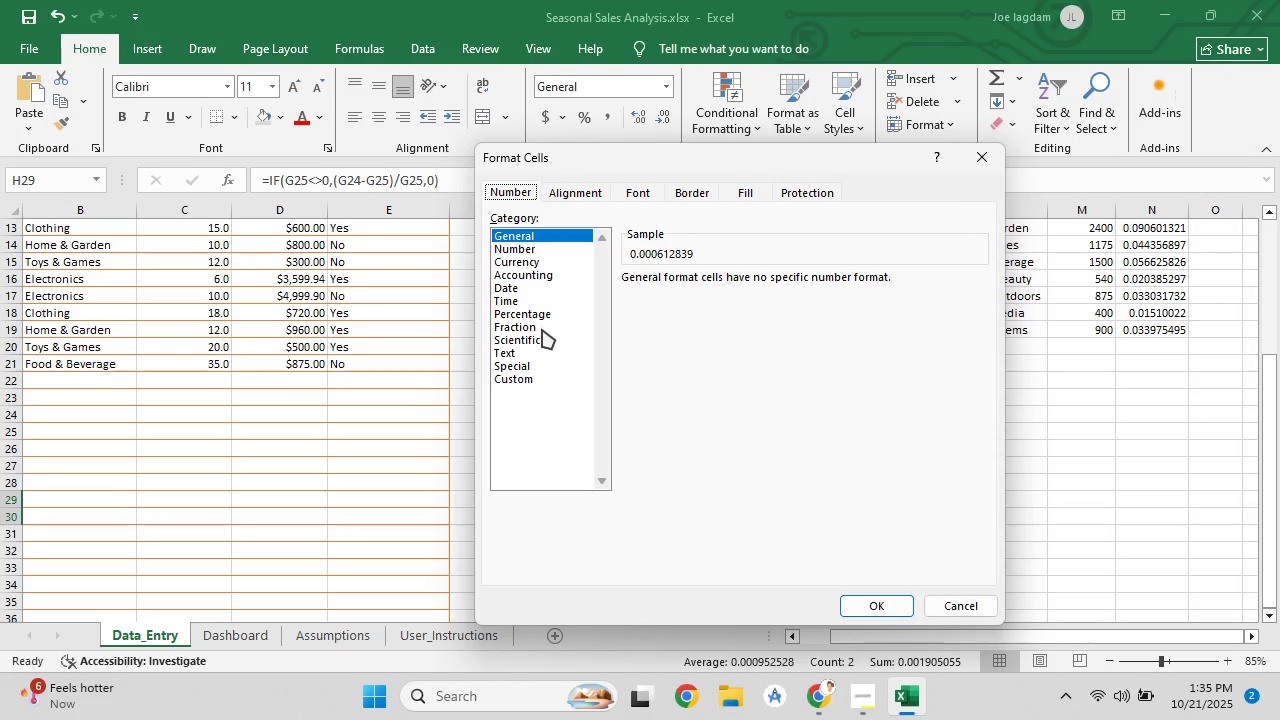 
left_click([540, 312])
 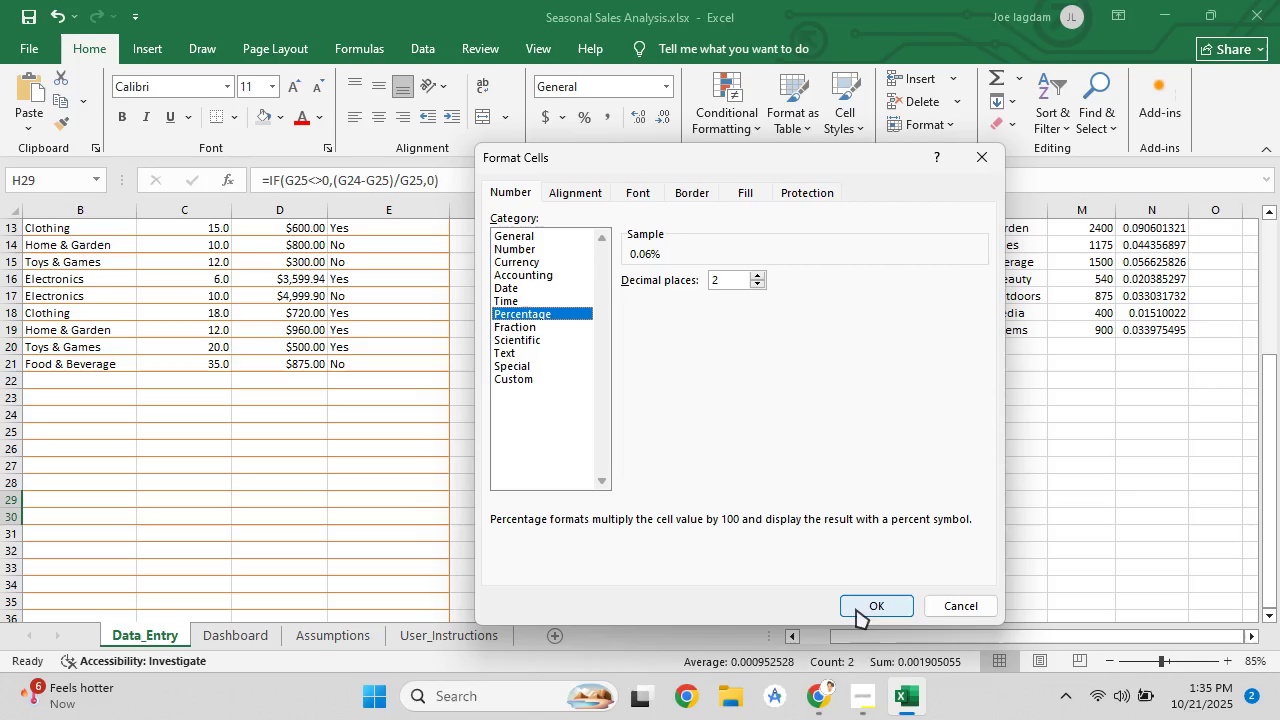 
left_click([856, 607])
 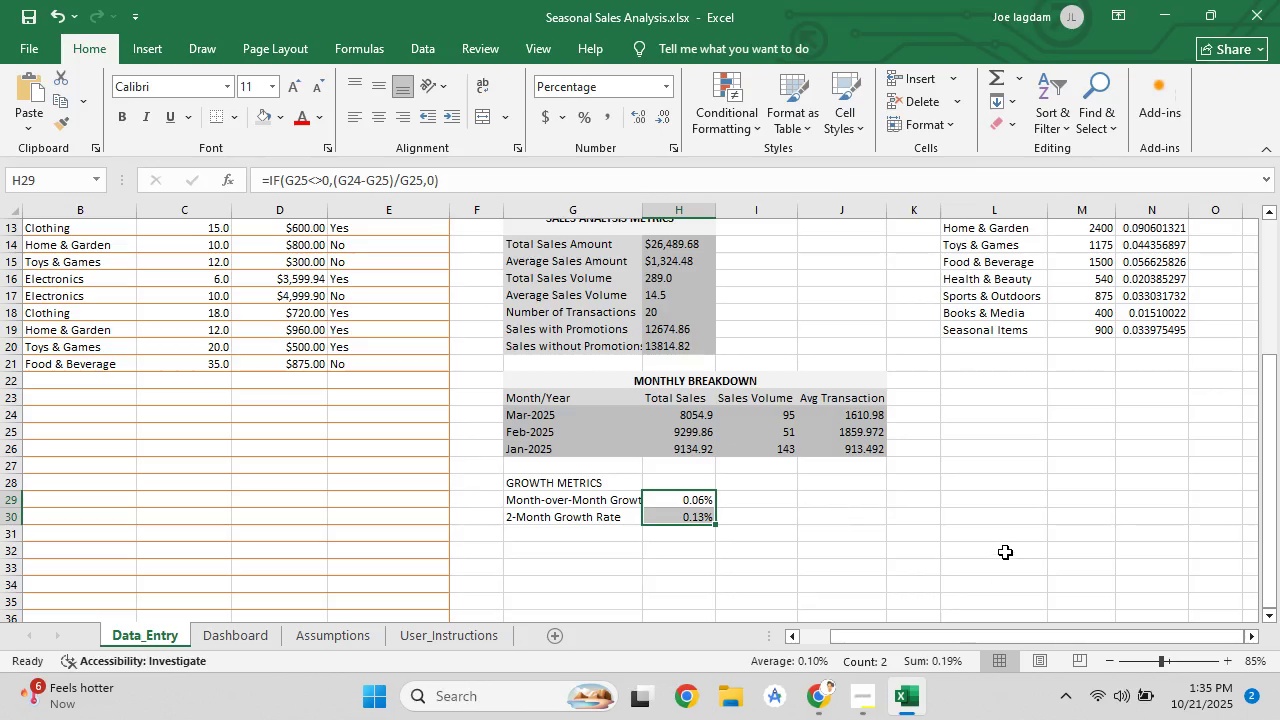 
left_click([1005, 552])
 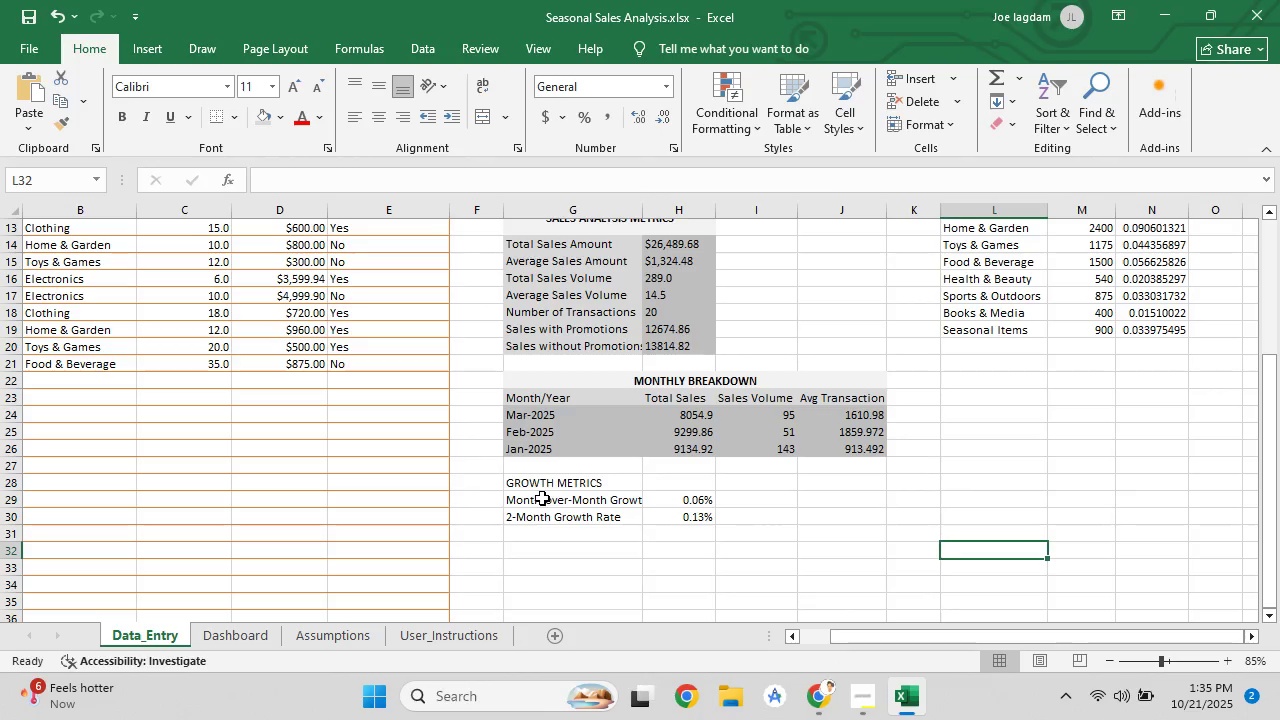 
left_click_drag(start_coordinate=[528, 483], to_coordinate=[675, 515])
 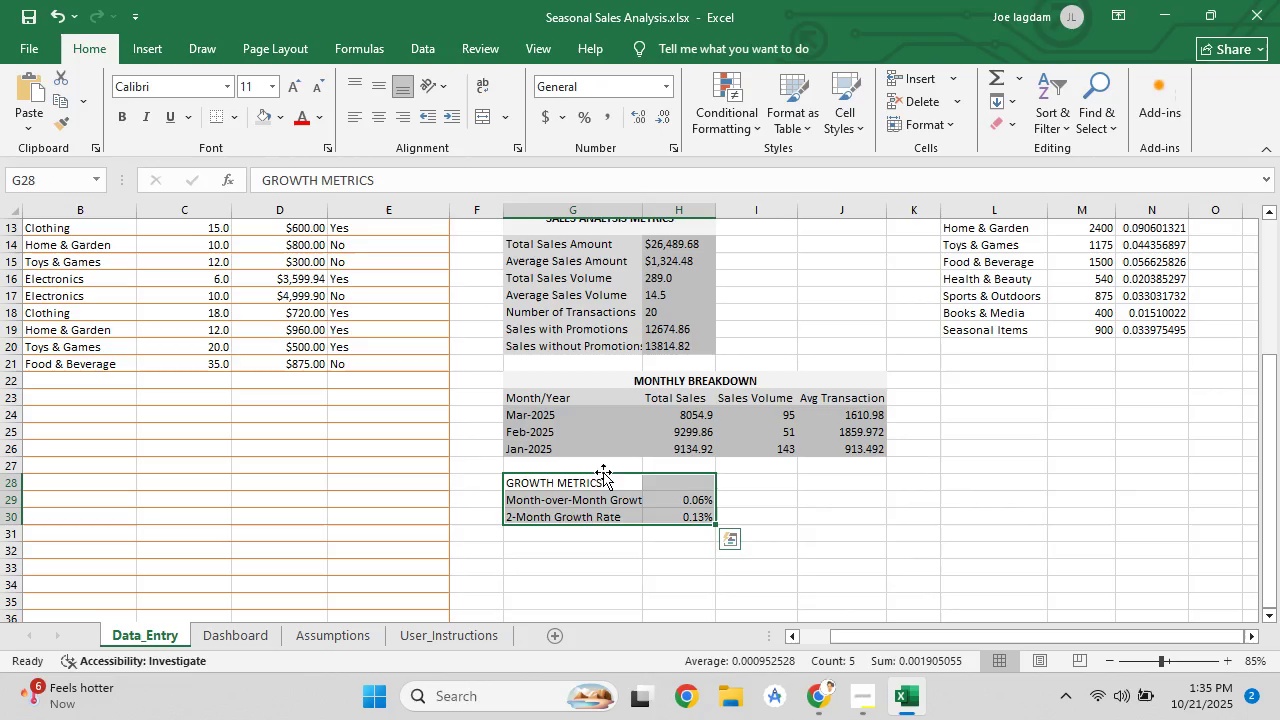 
left_click([604, 483])
 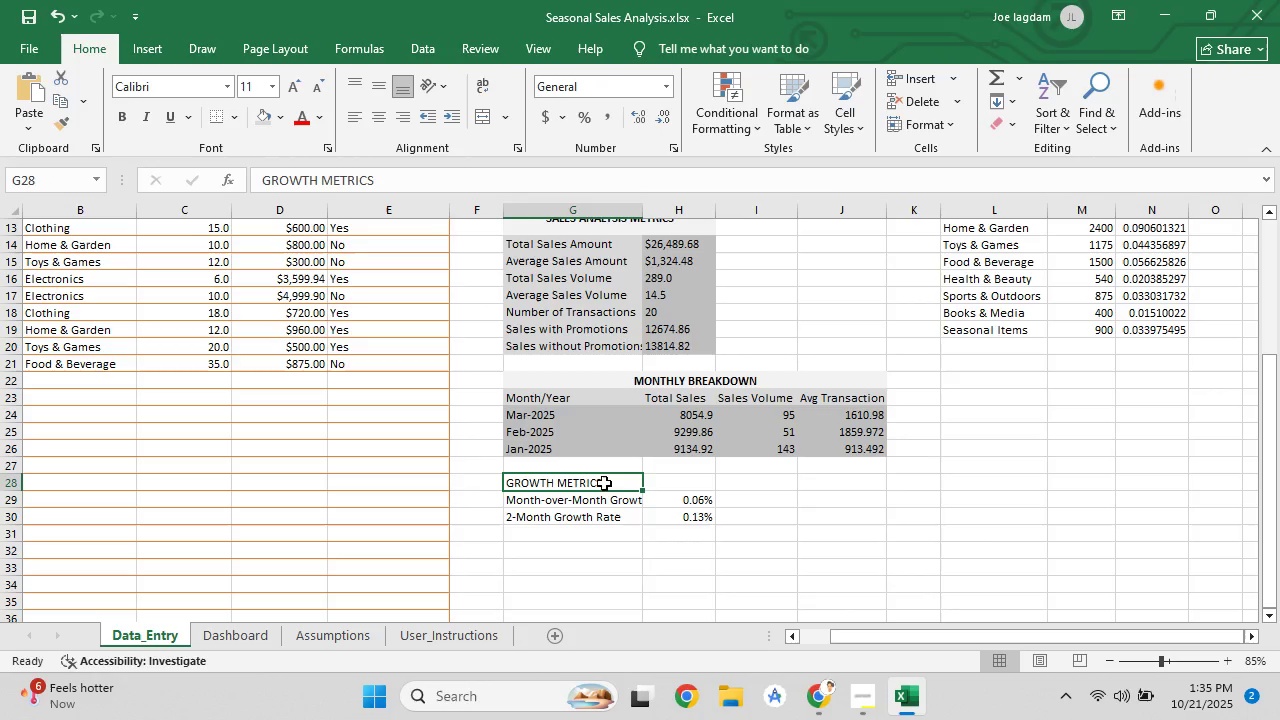 
left_click_drag(start_coordinate=[604, 483], to_coordinate=[699, 487])
 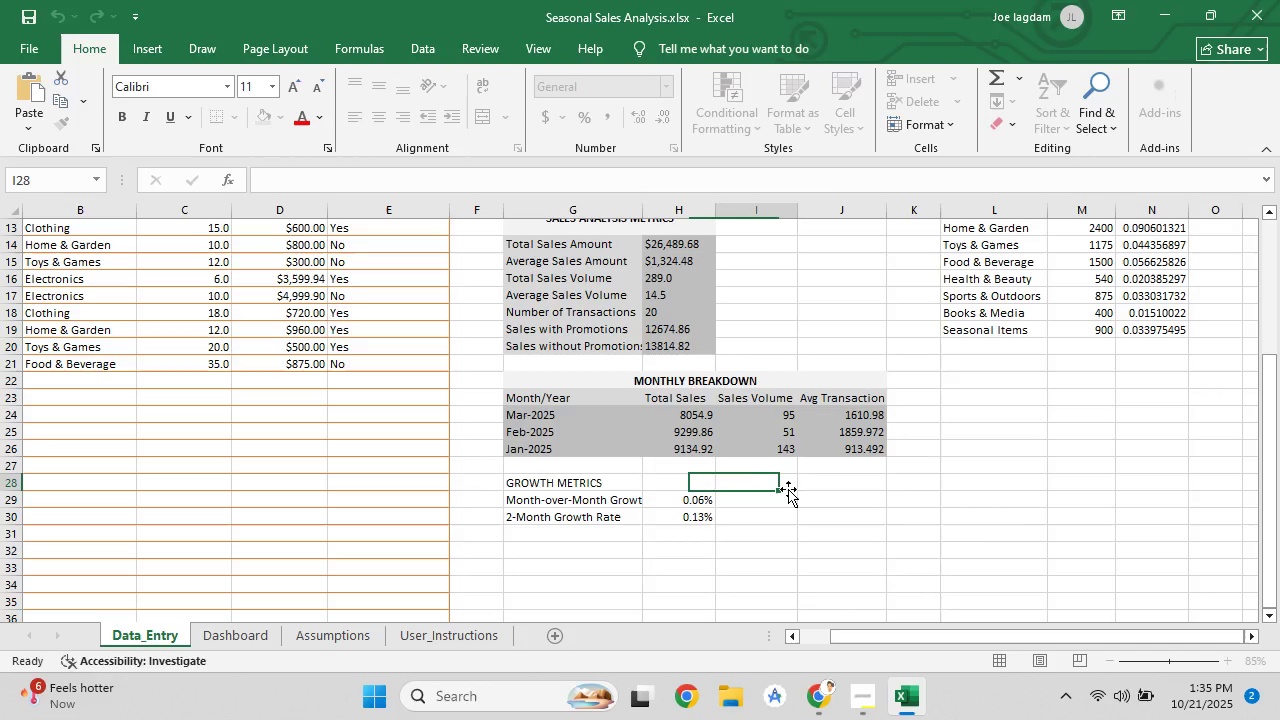 
left_click([789, 490])
 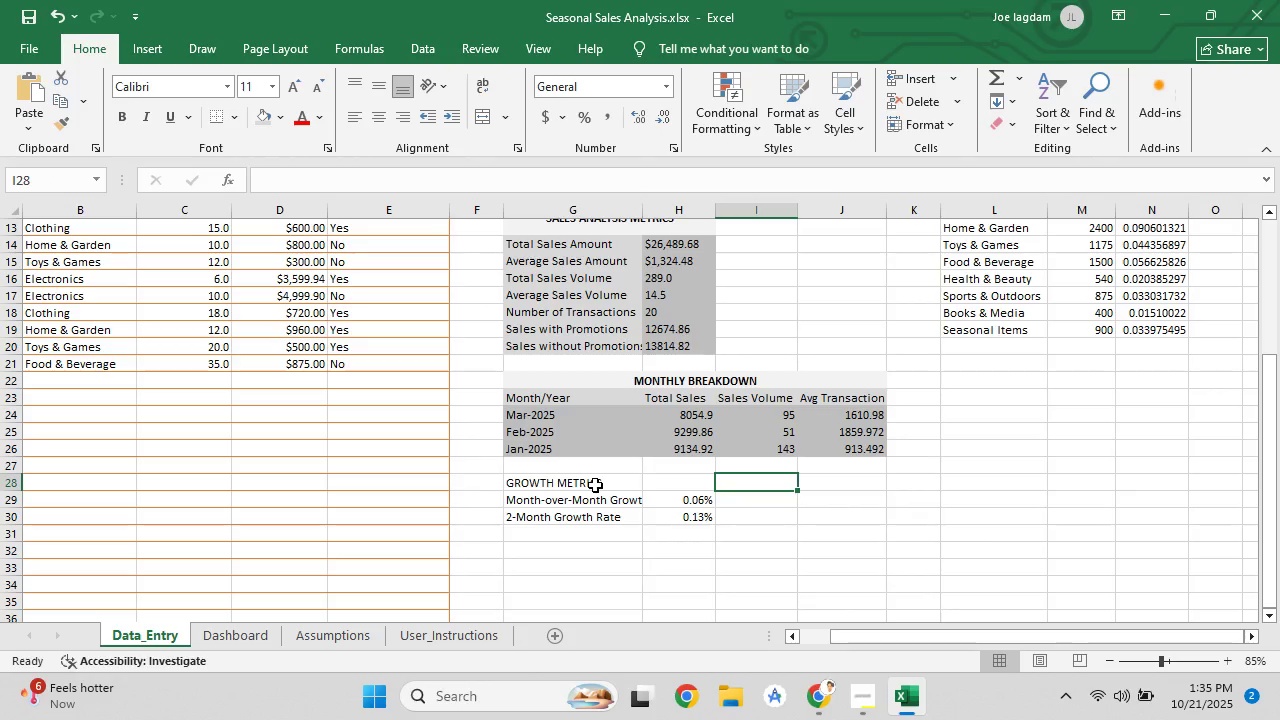 
left_click_drag(start_coordinate=[595, 485], to_coordinate=[699, 485])
 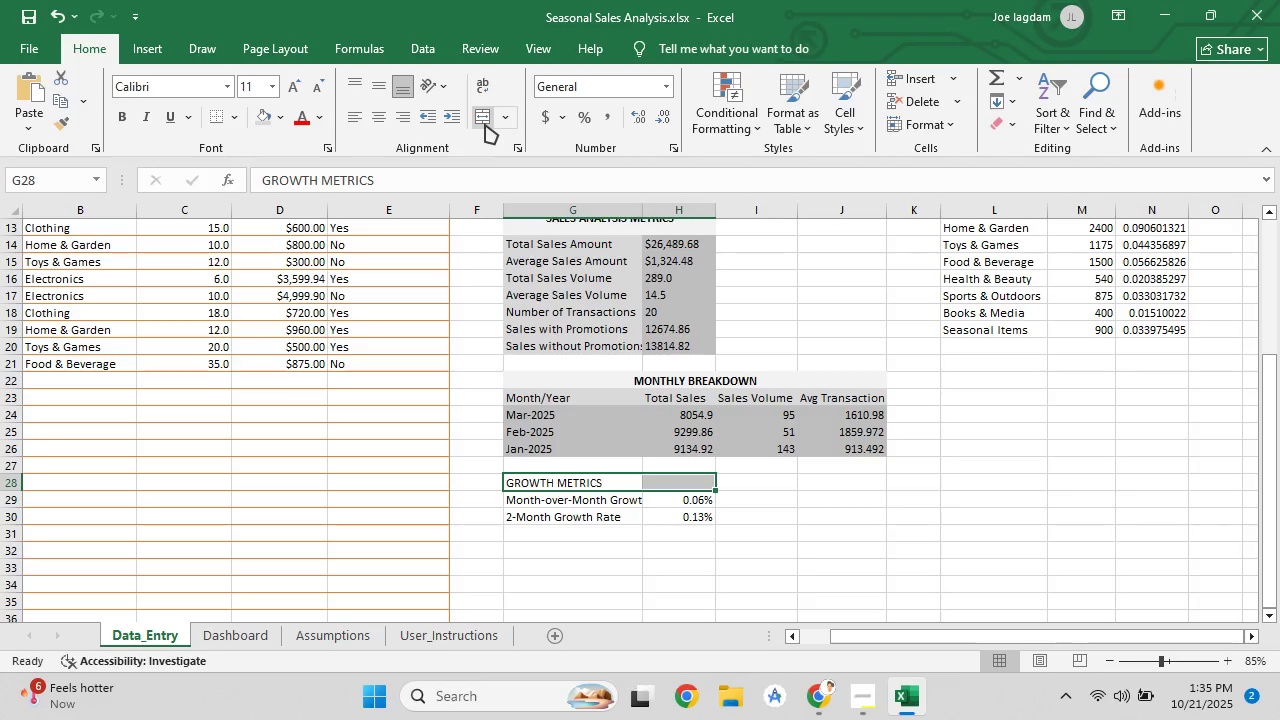 
left_click([485, 124])
 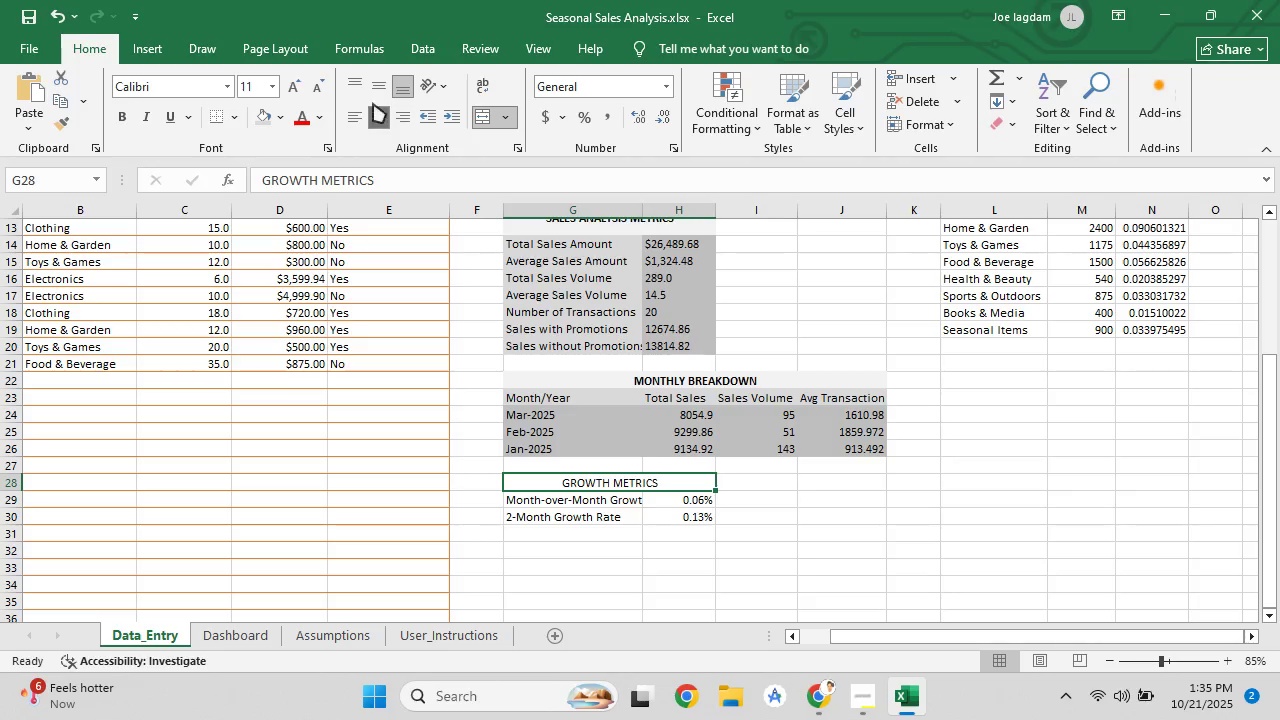 
left_click([374, 92])
 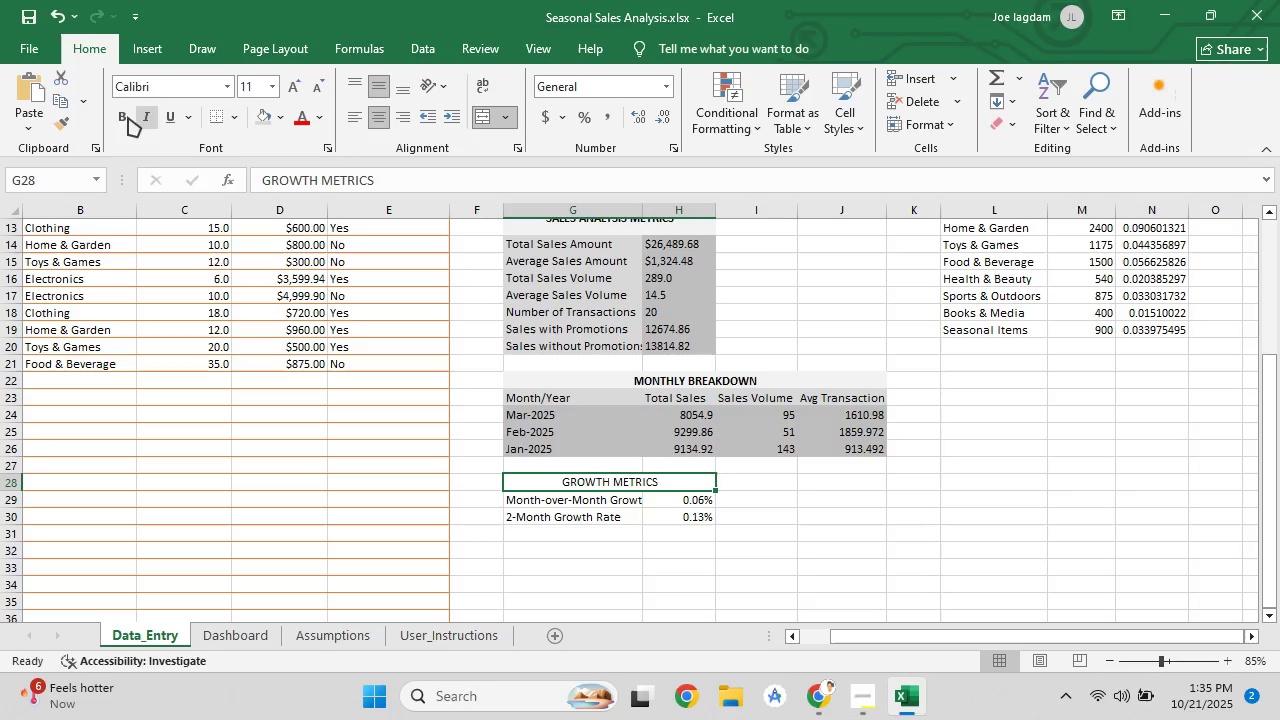 
left_click([121, 117])
 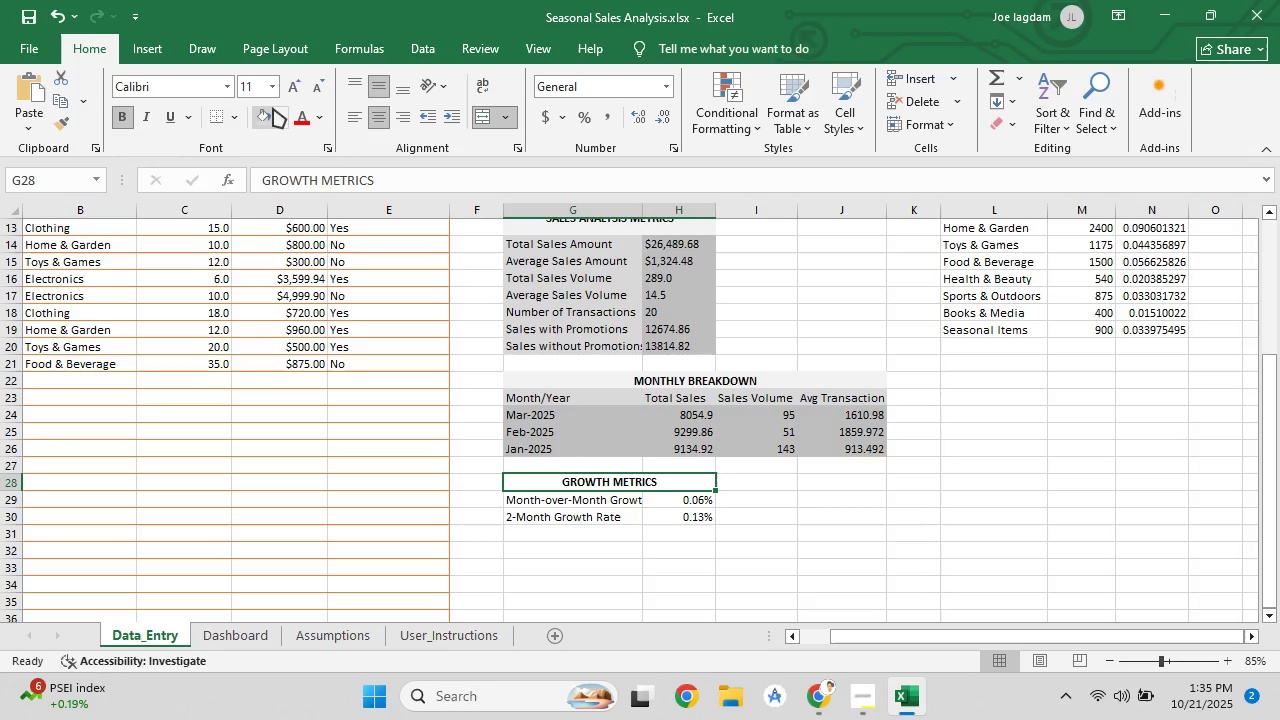 
left_click([279, 117])
 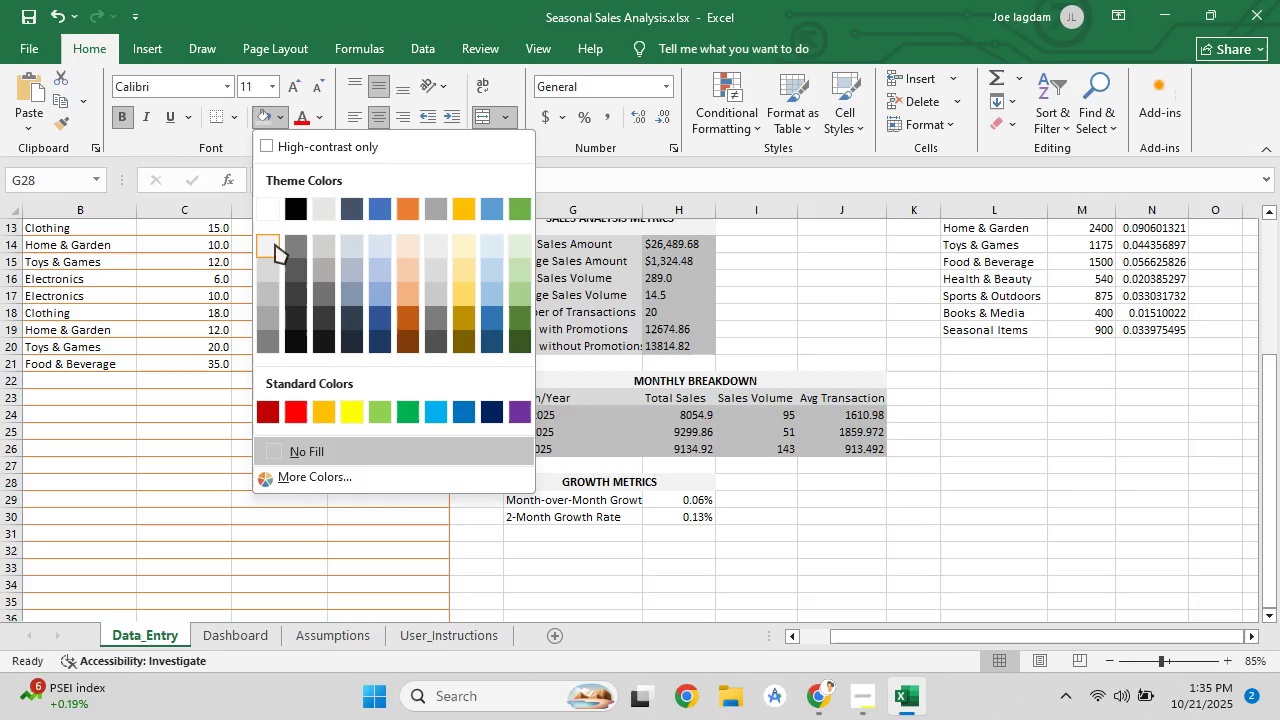 
left_click([275, 244])
 